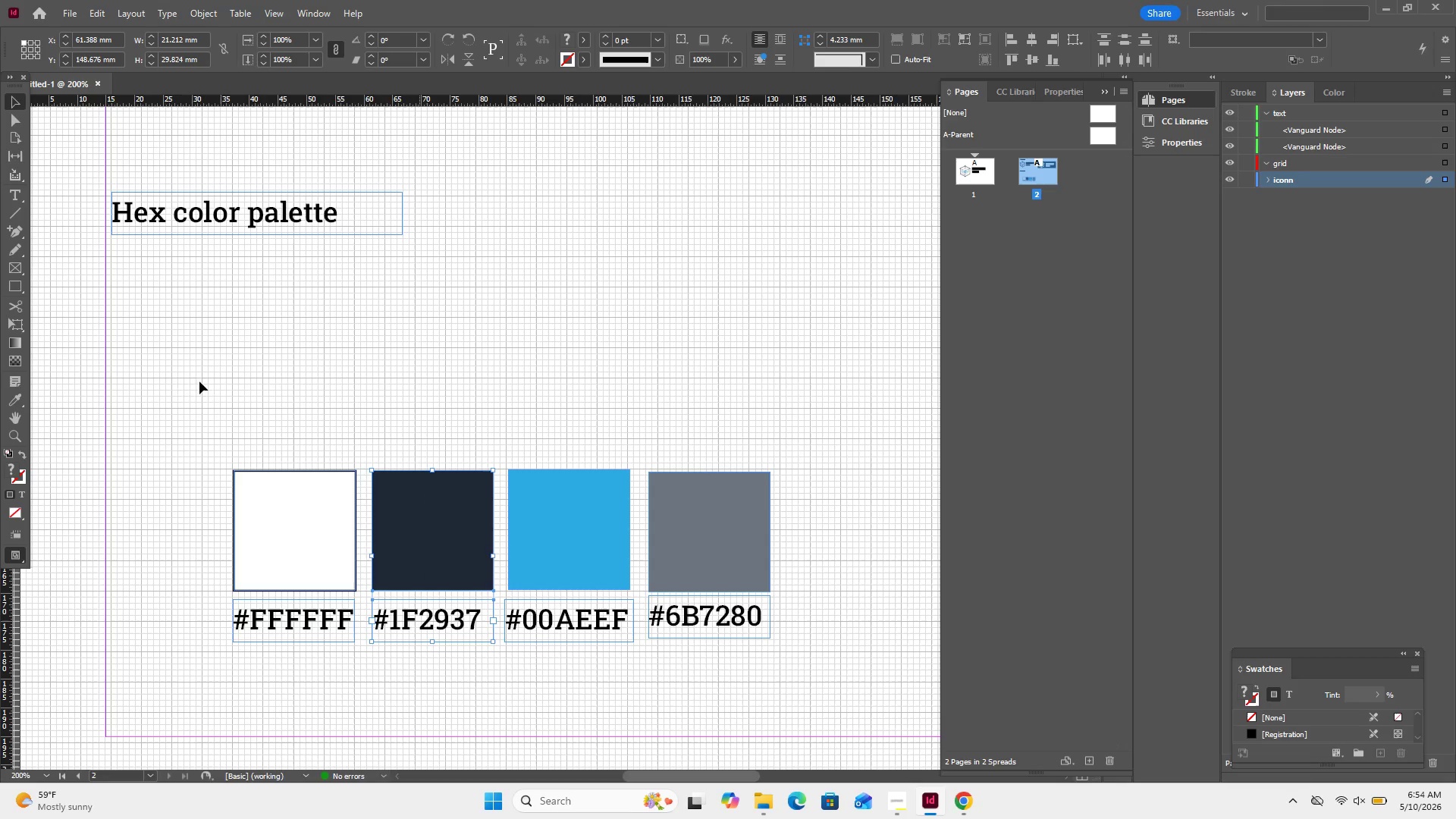 
left_click_drag(start_coordinate=[185, 391], to_coordinate=[796, 686])
 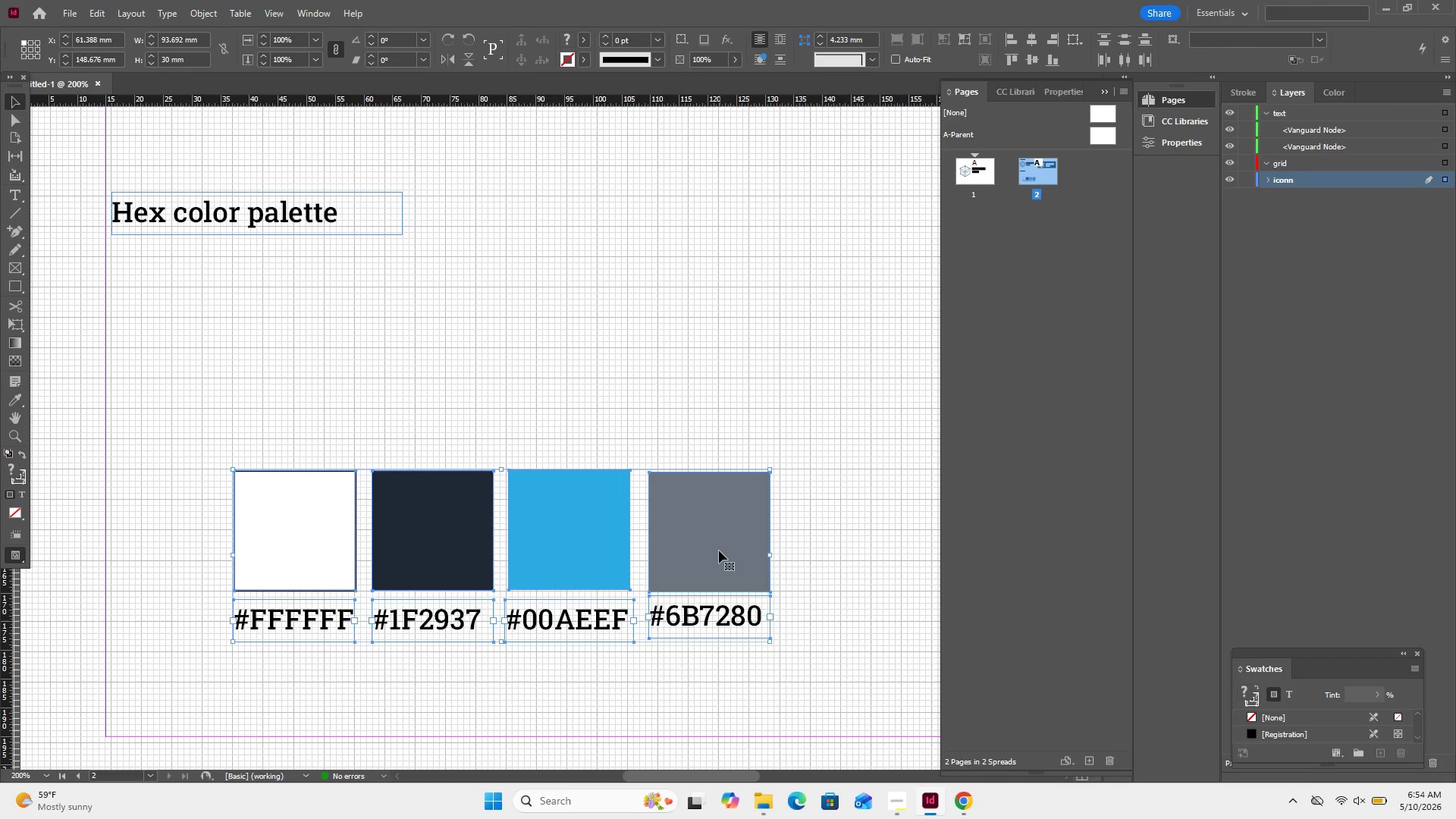 
left_click_drag(start_coordinate=[719, 551], to_coordinate=[629, 344])
 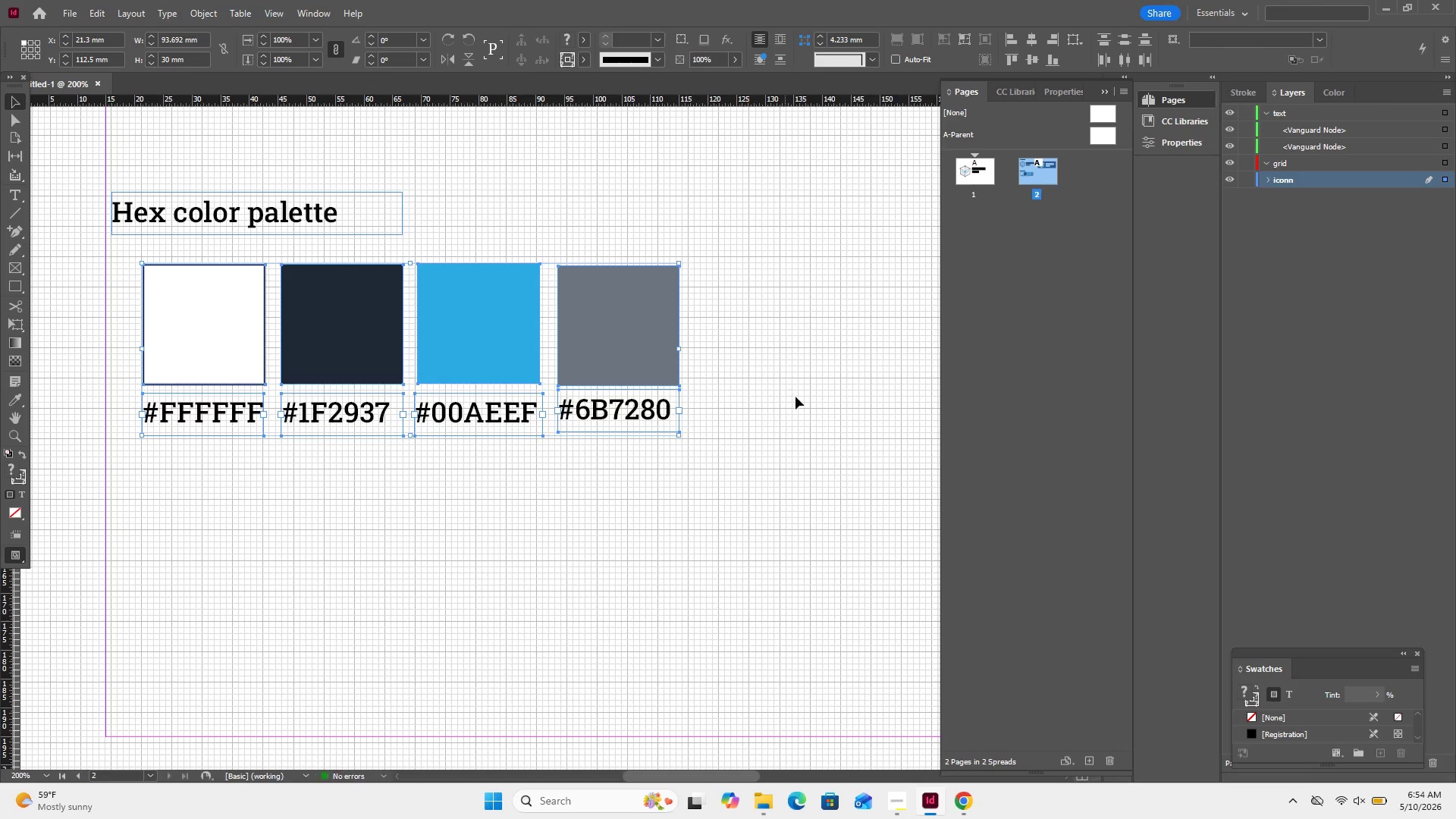 
left_click([795, 397])
 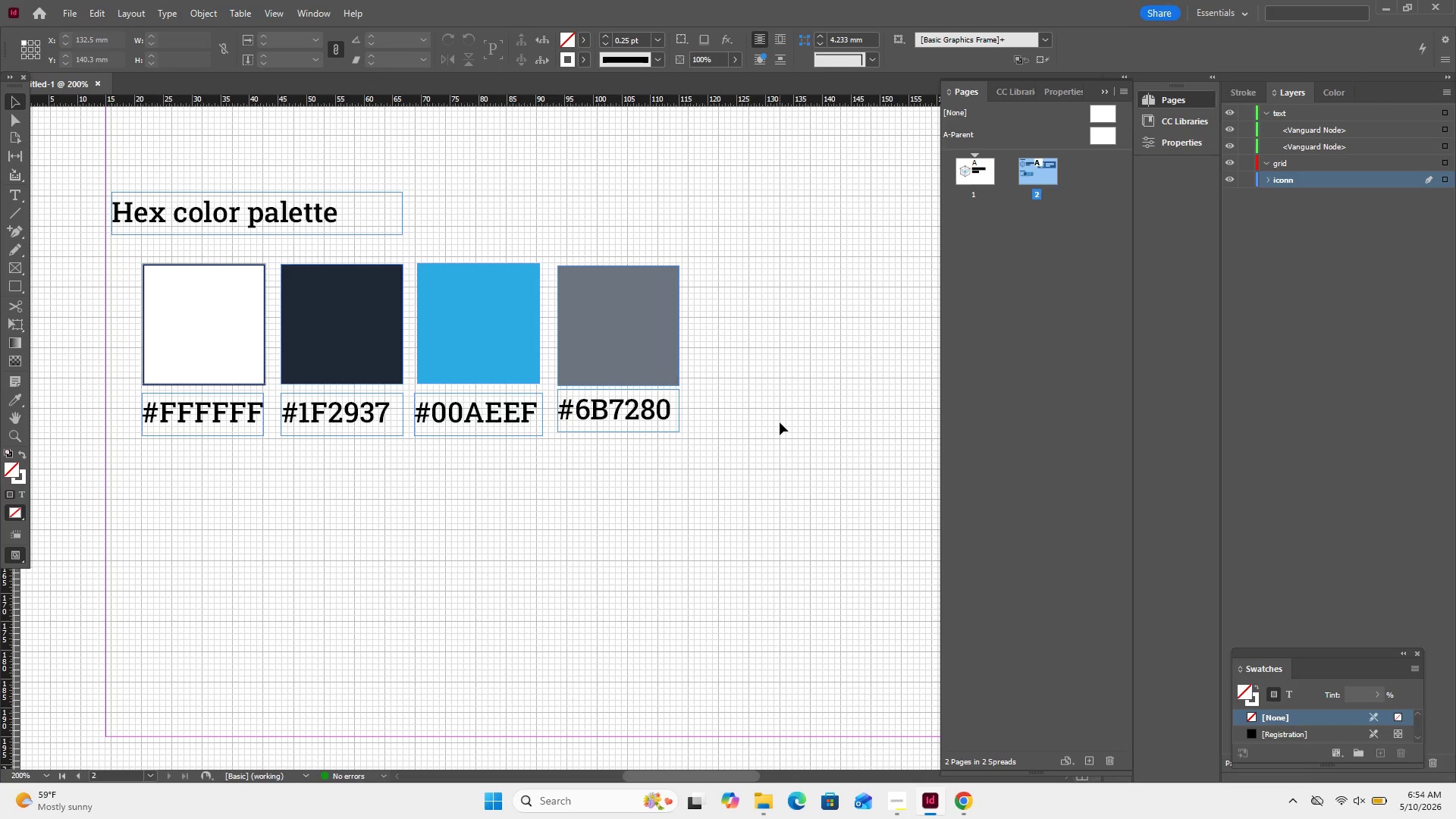 
key(Control+Minus)
 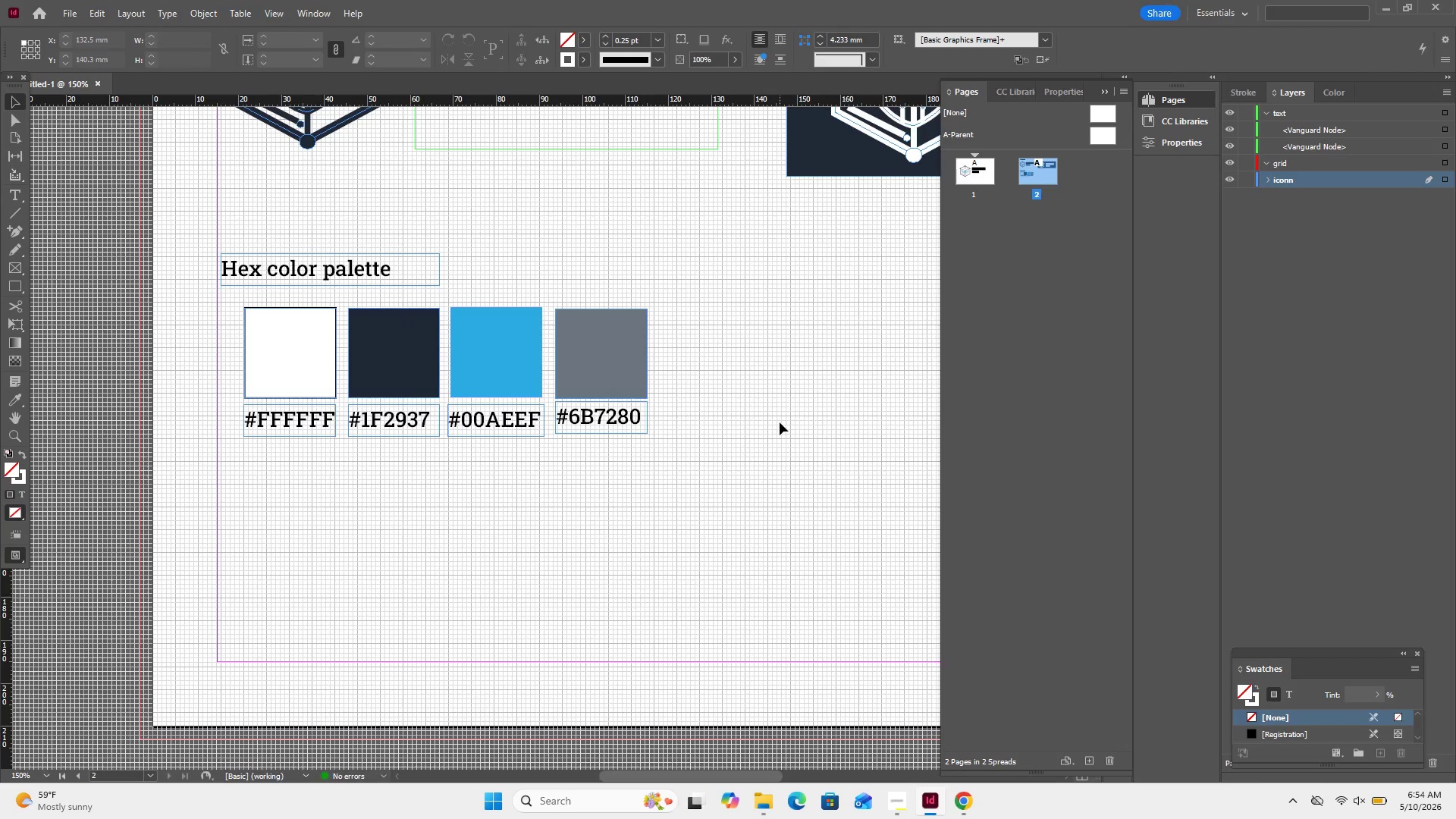 
key(Control+Minus)
 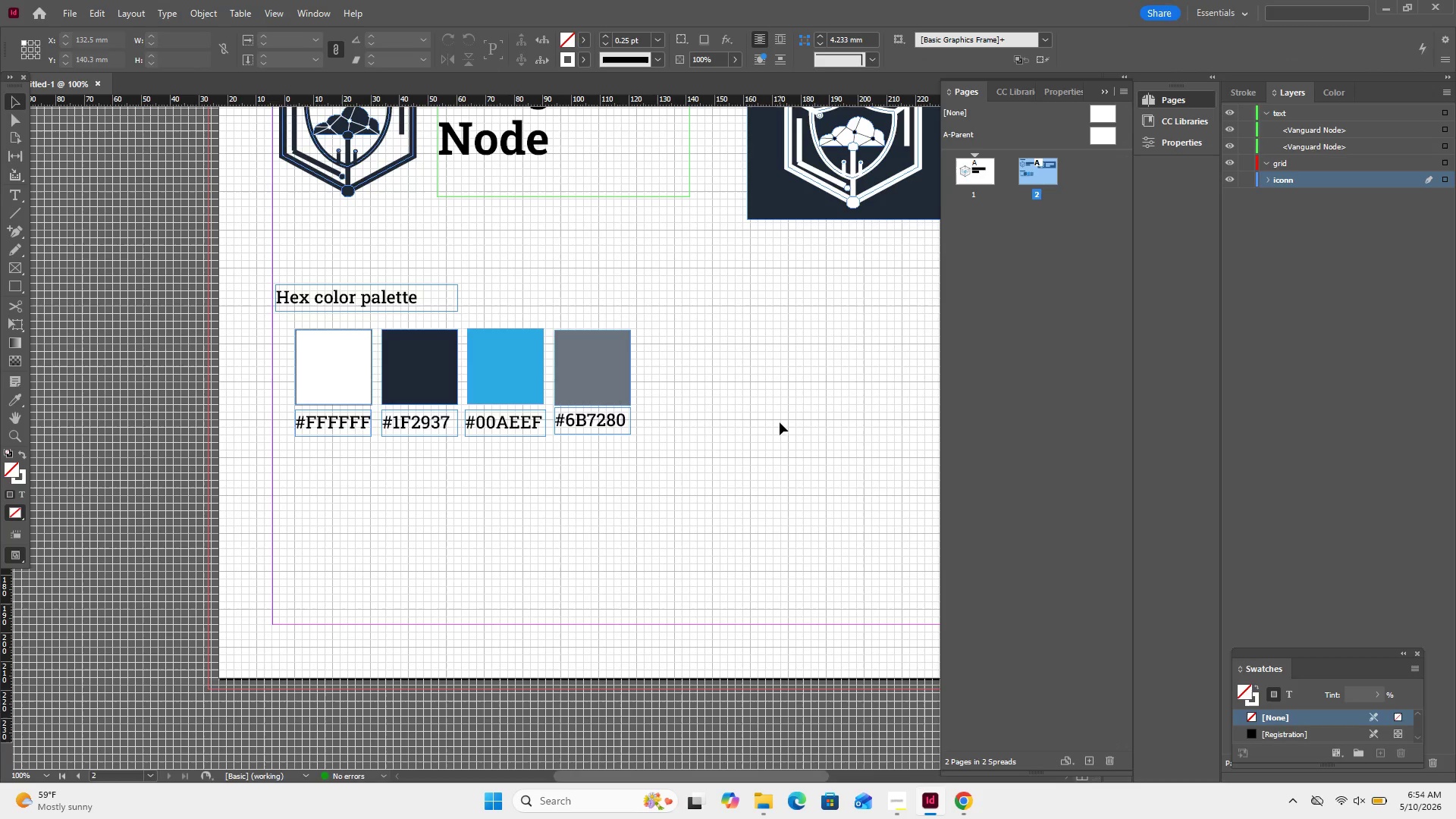 
key(Control+Minus)
 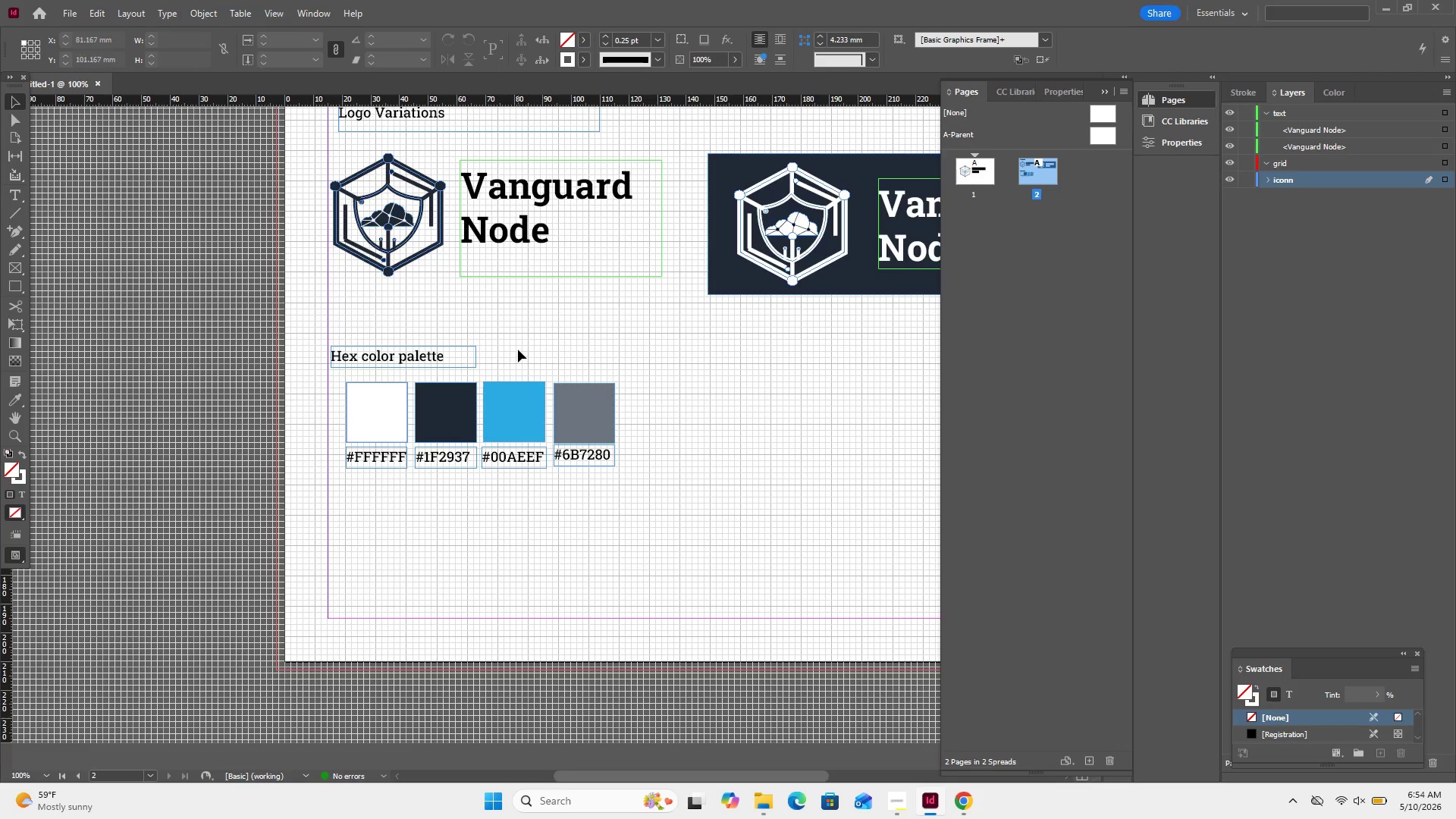 
left_click_drag(start_coordinate=[519, 349], to_coordinate=[375, 369])
 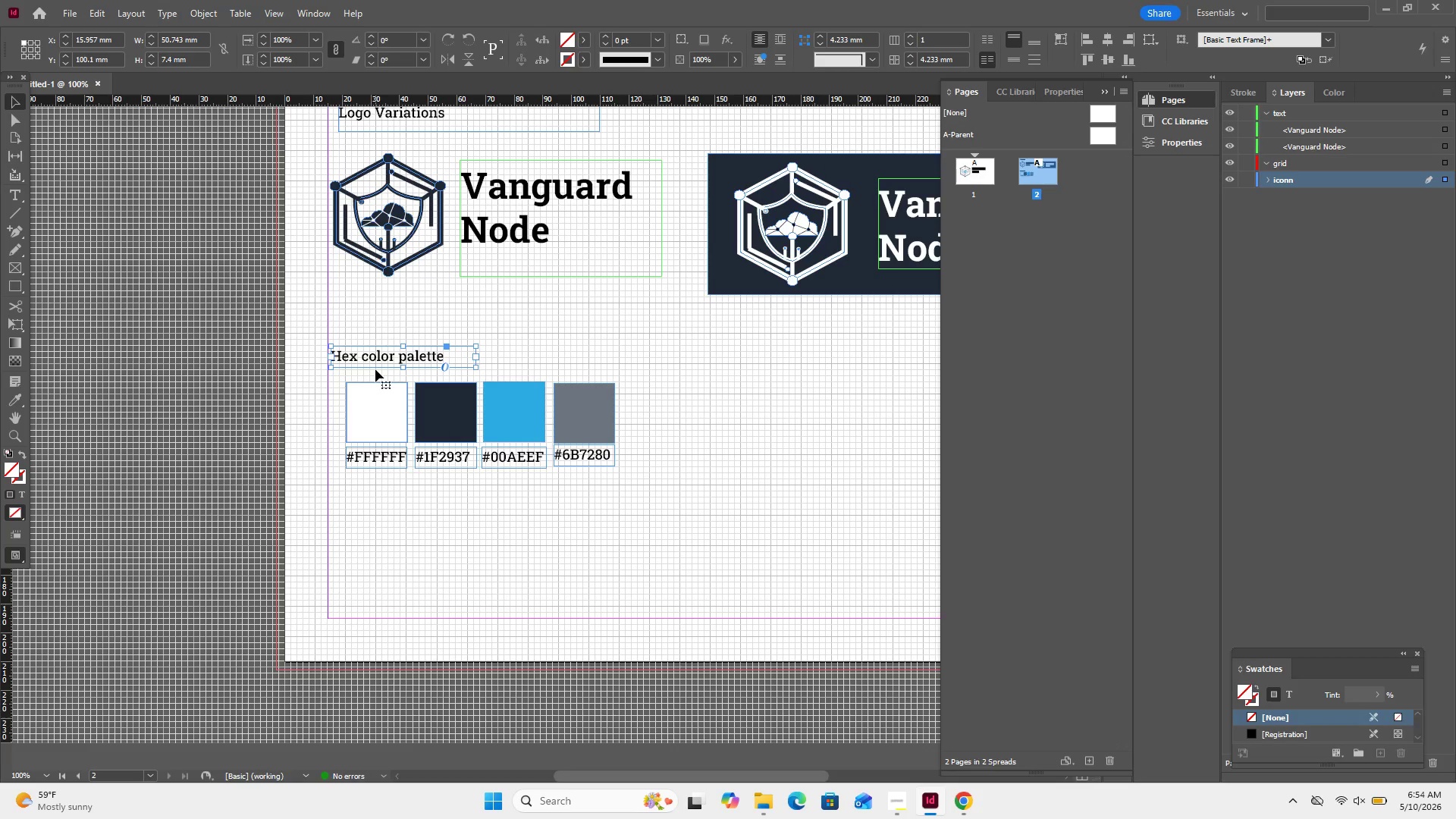 
key(Control+C)
 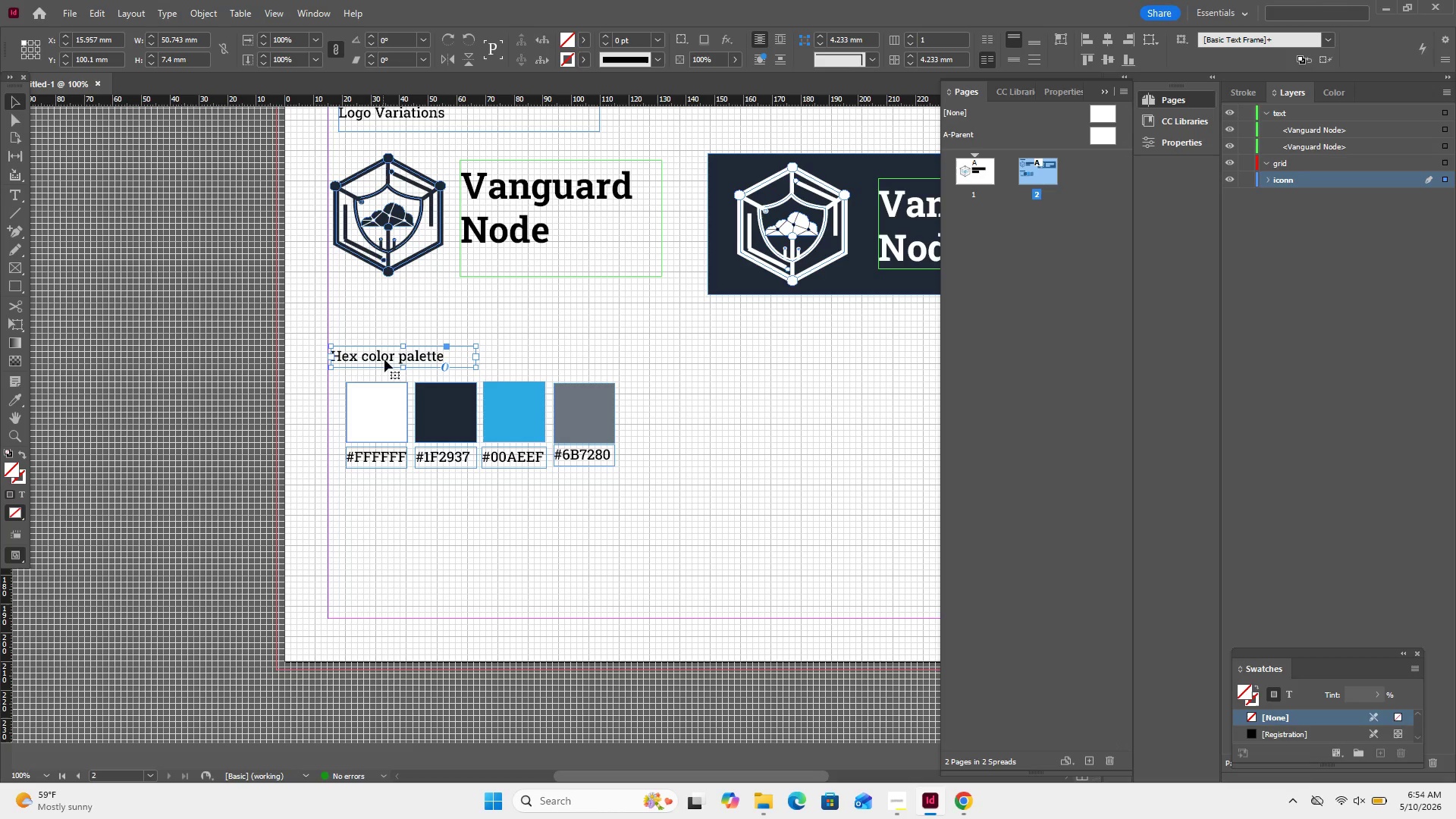 
left_click_drag(start_coordinate=[389, 356], to_coordinate=[388, 495])
 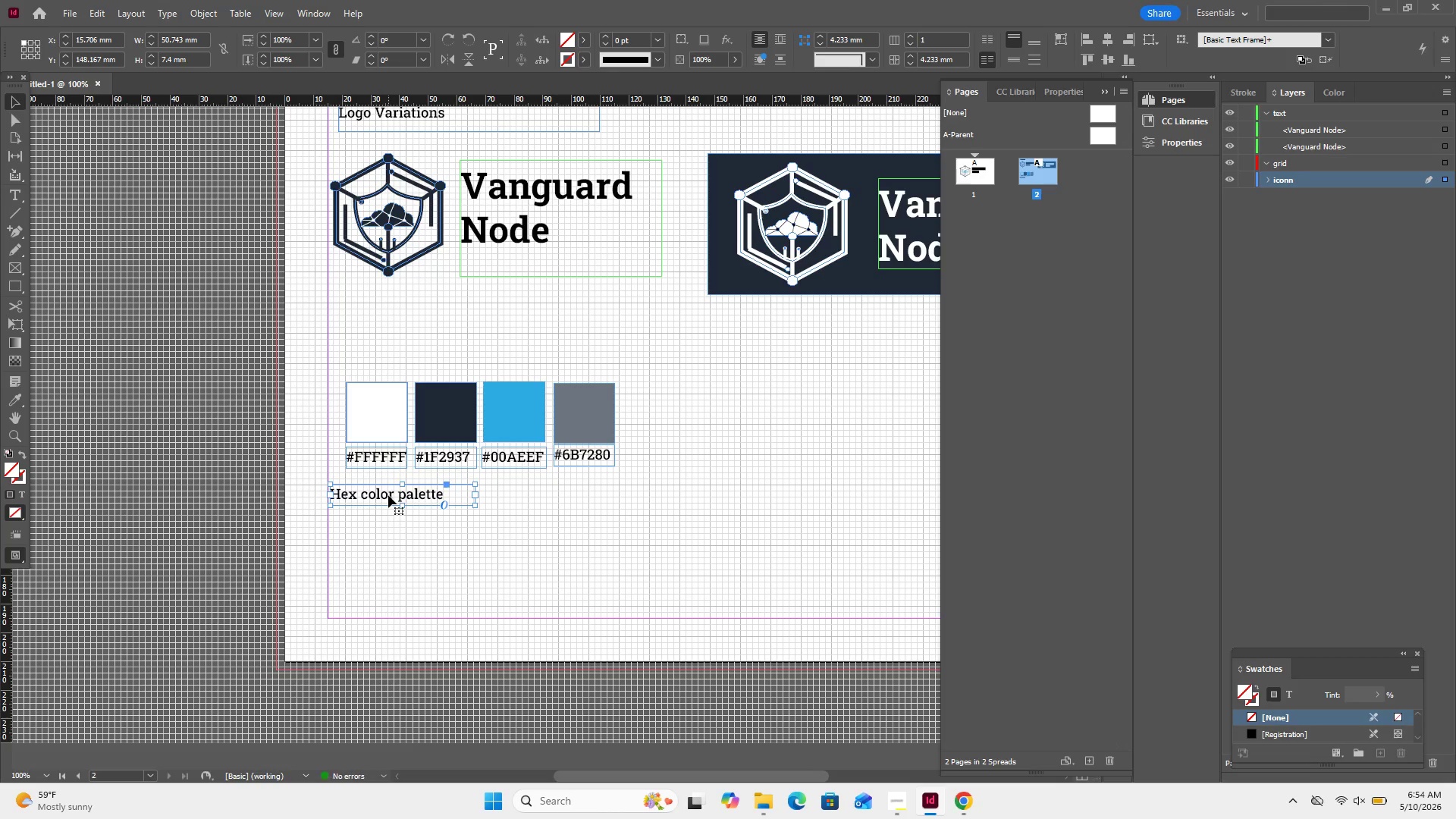 
left_click([388, 495])
 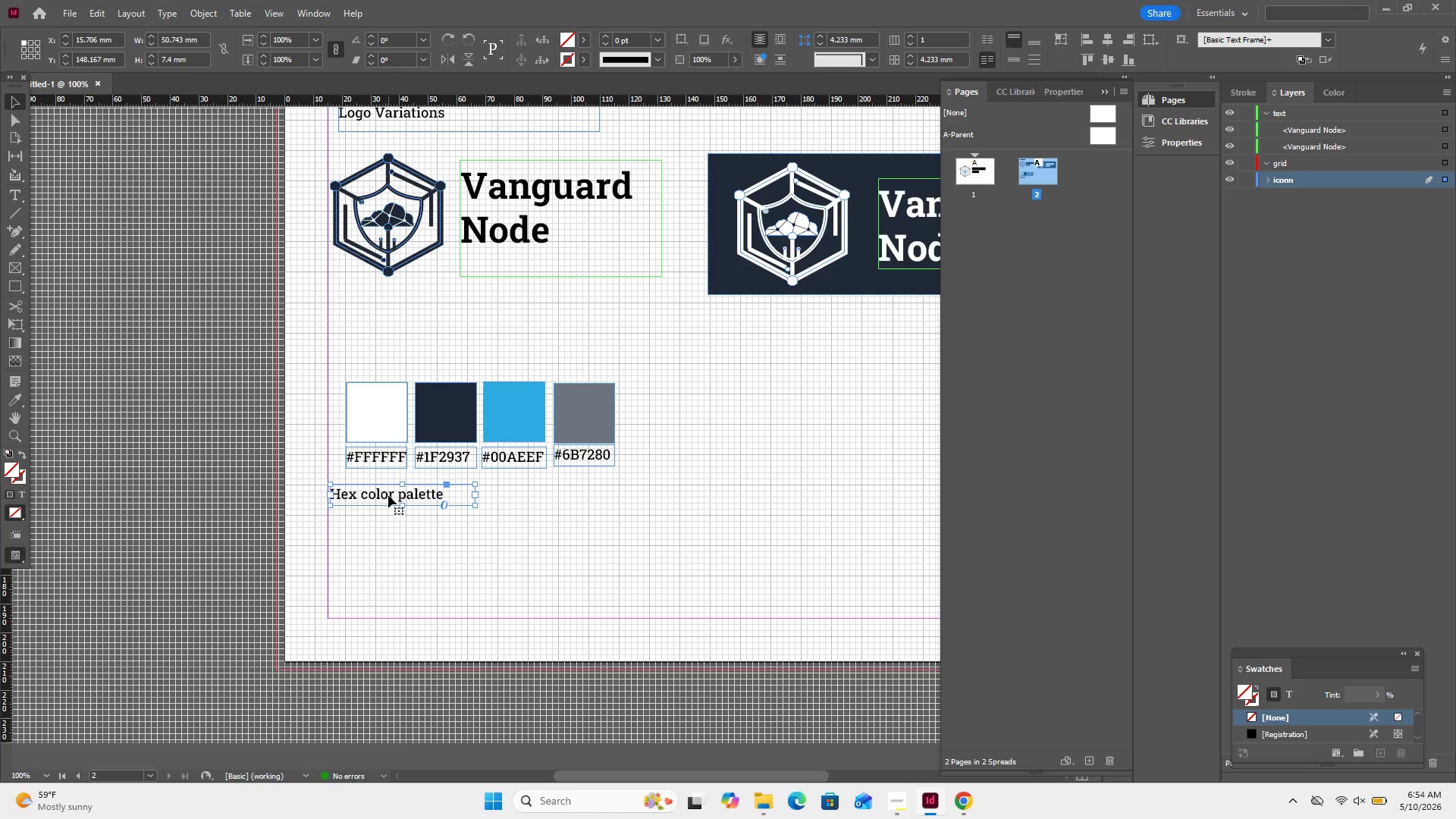 
key(Control+Z)
 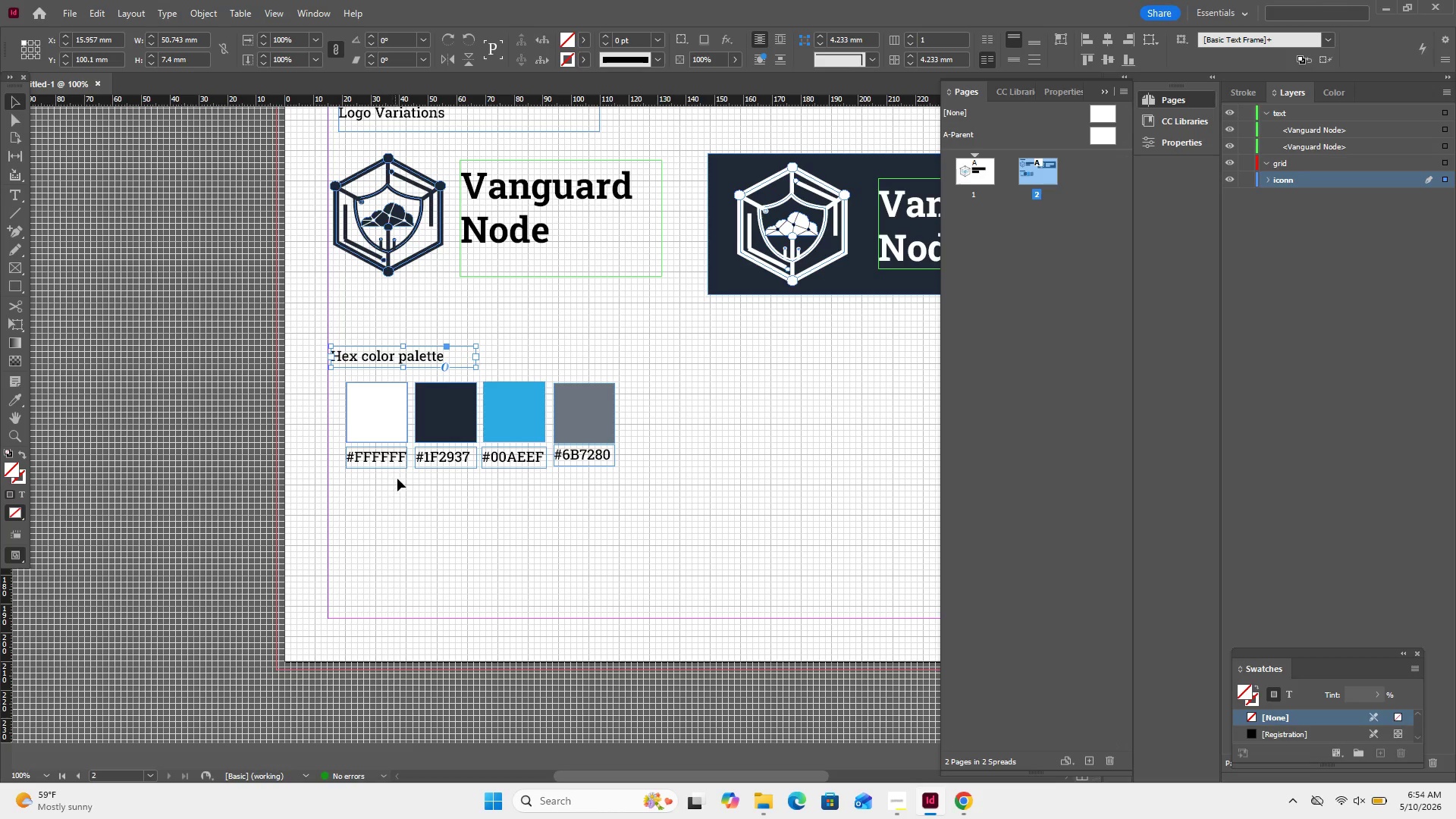 
key(Control+C)
 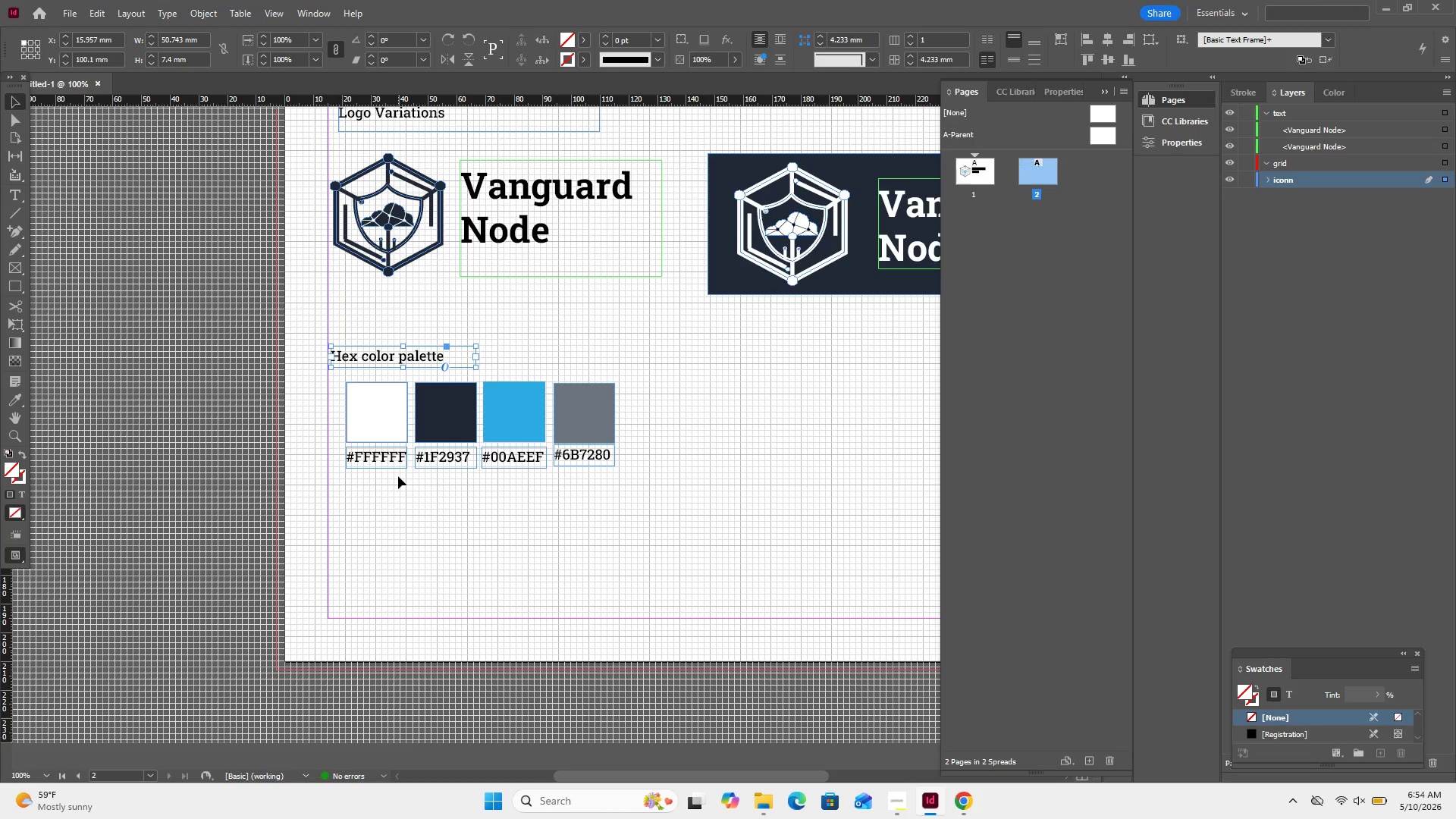 
key(Control+V)
 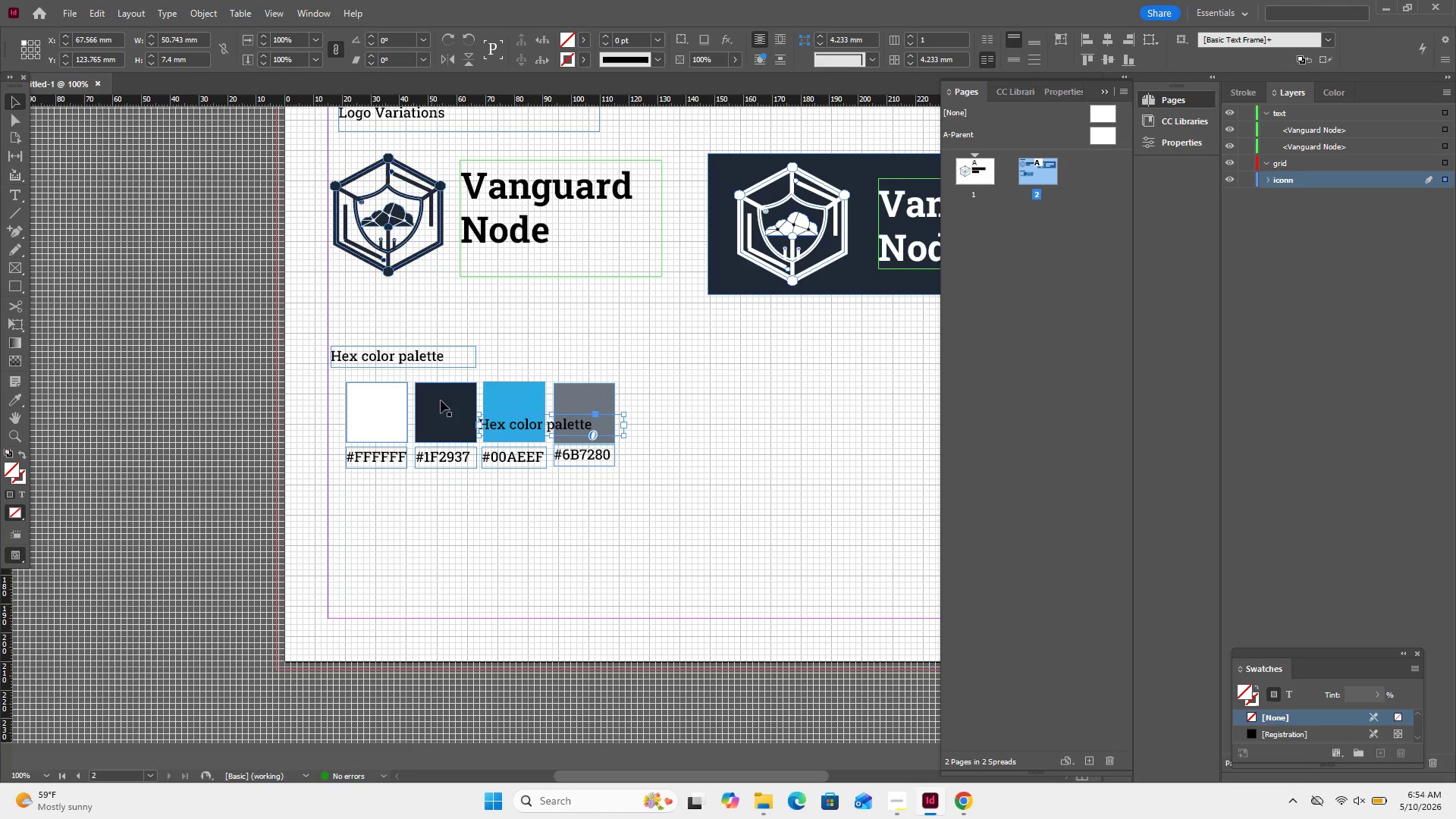 
key(CapsLock)
 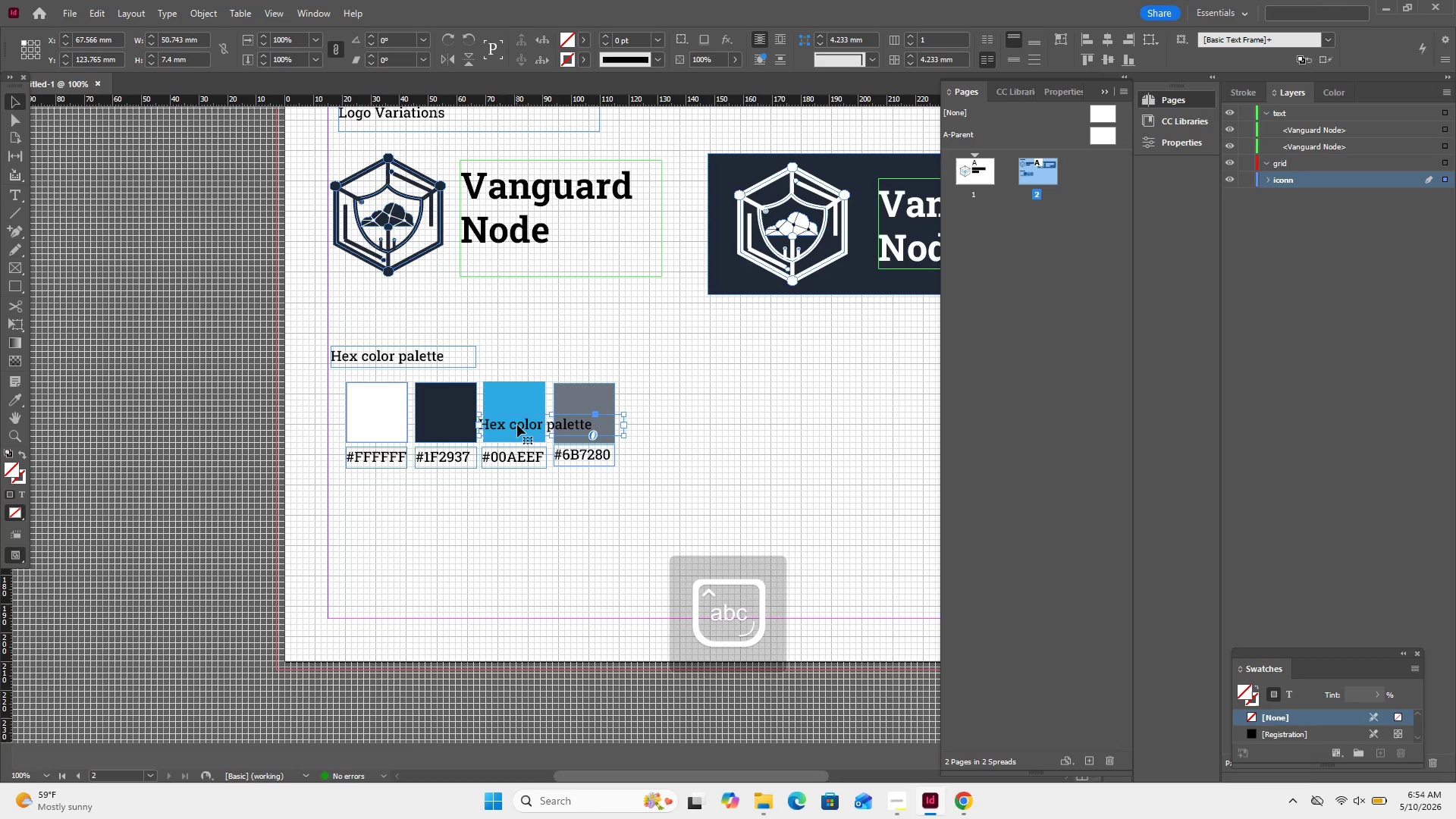 
left_click_drag(start_coordinate=[517, 425], to_coordinate=[369, 497])
 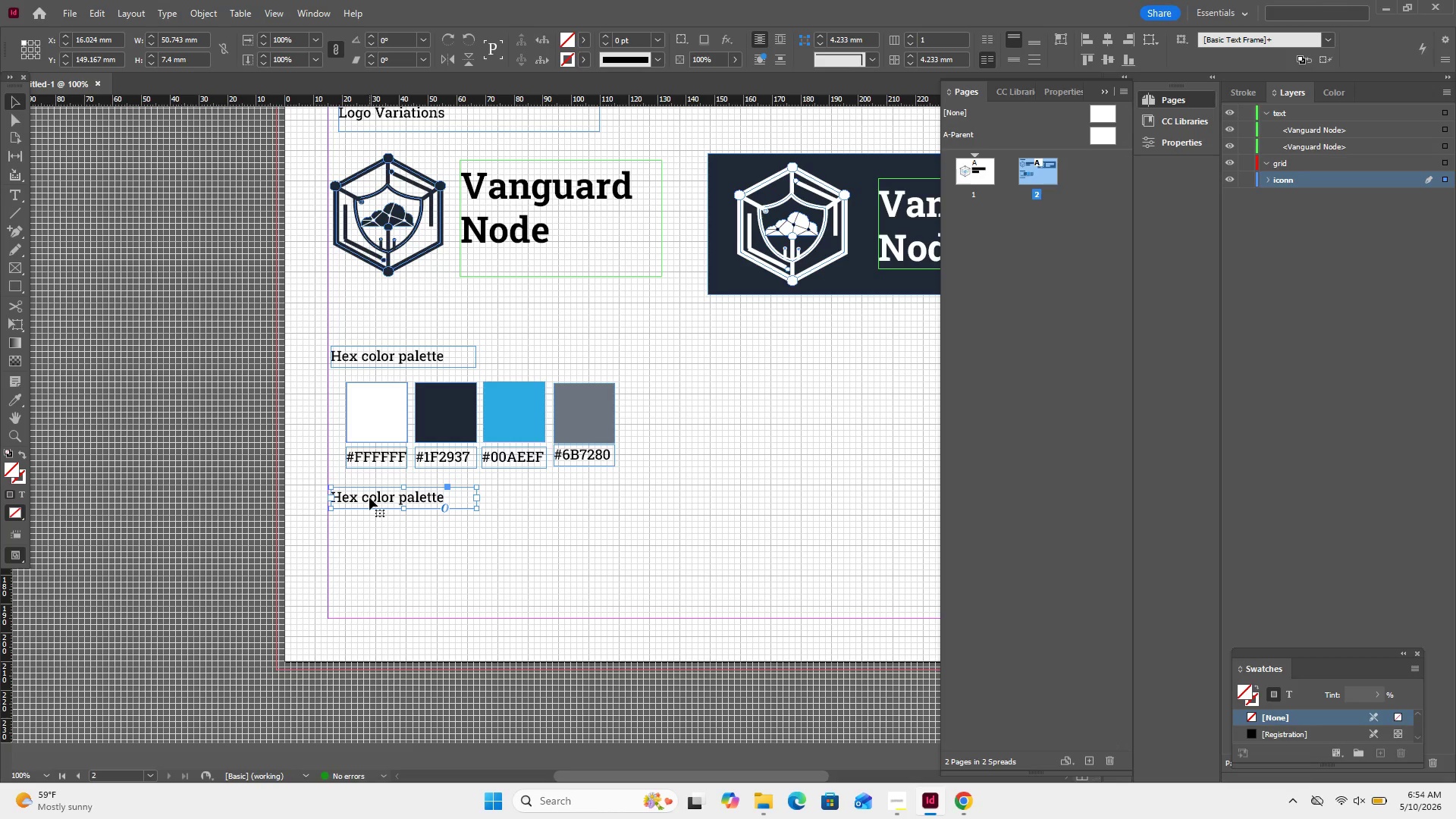 
double_click([369, 497])
 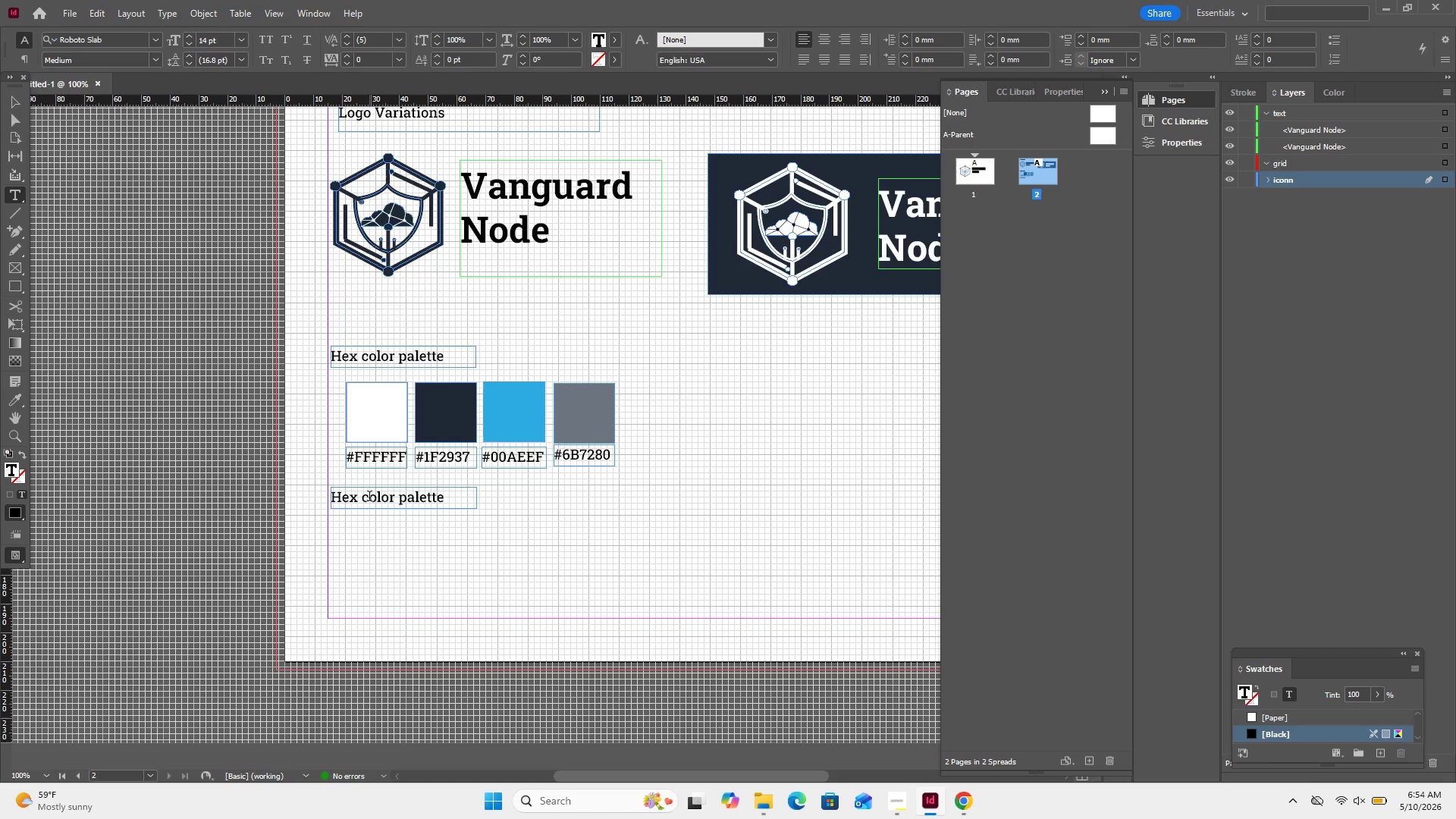 
key(Control+A)
 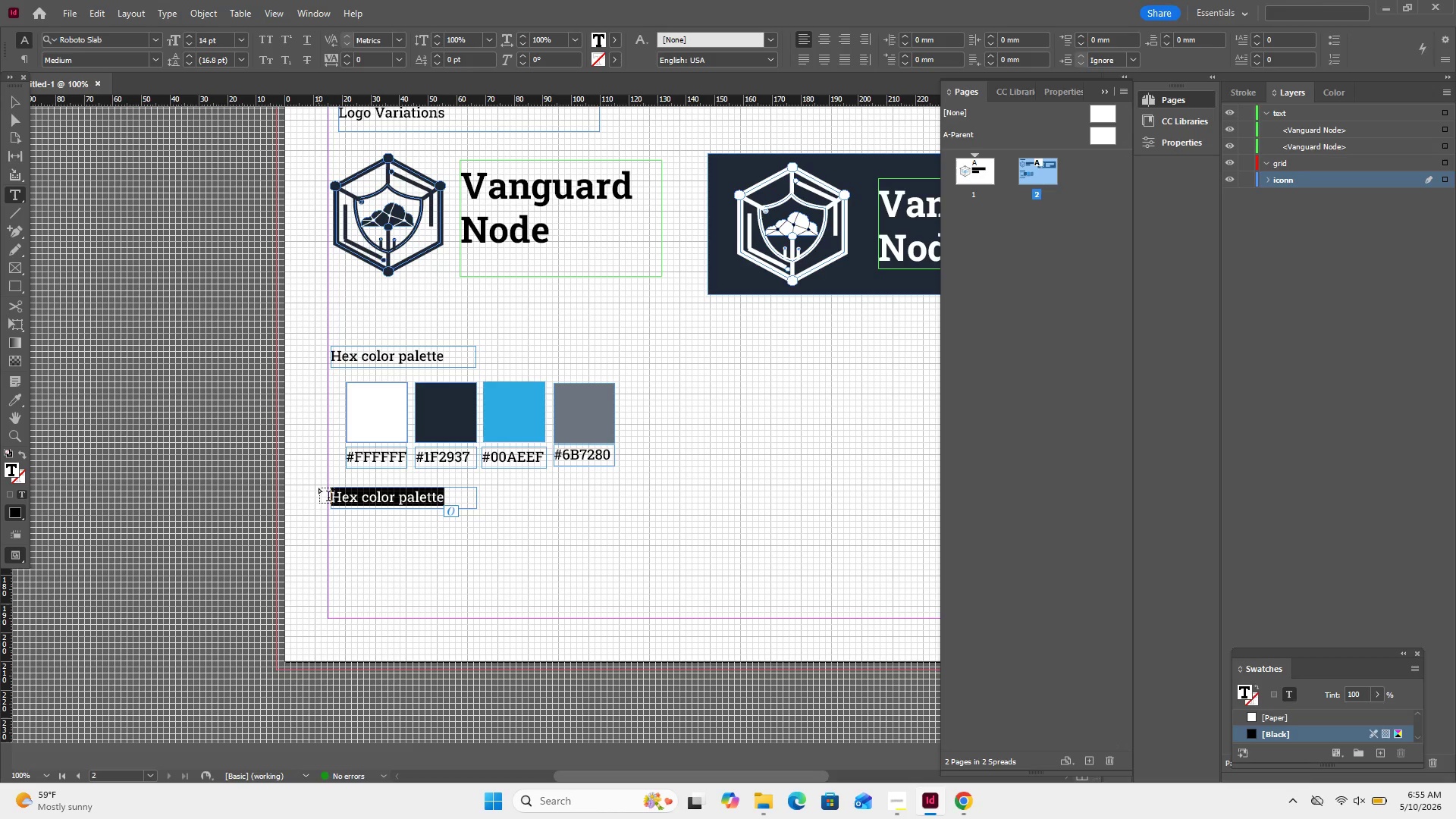 
wait(8.95)
 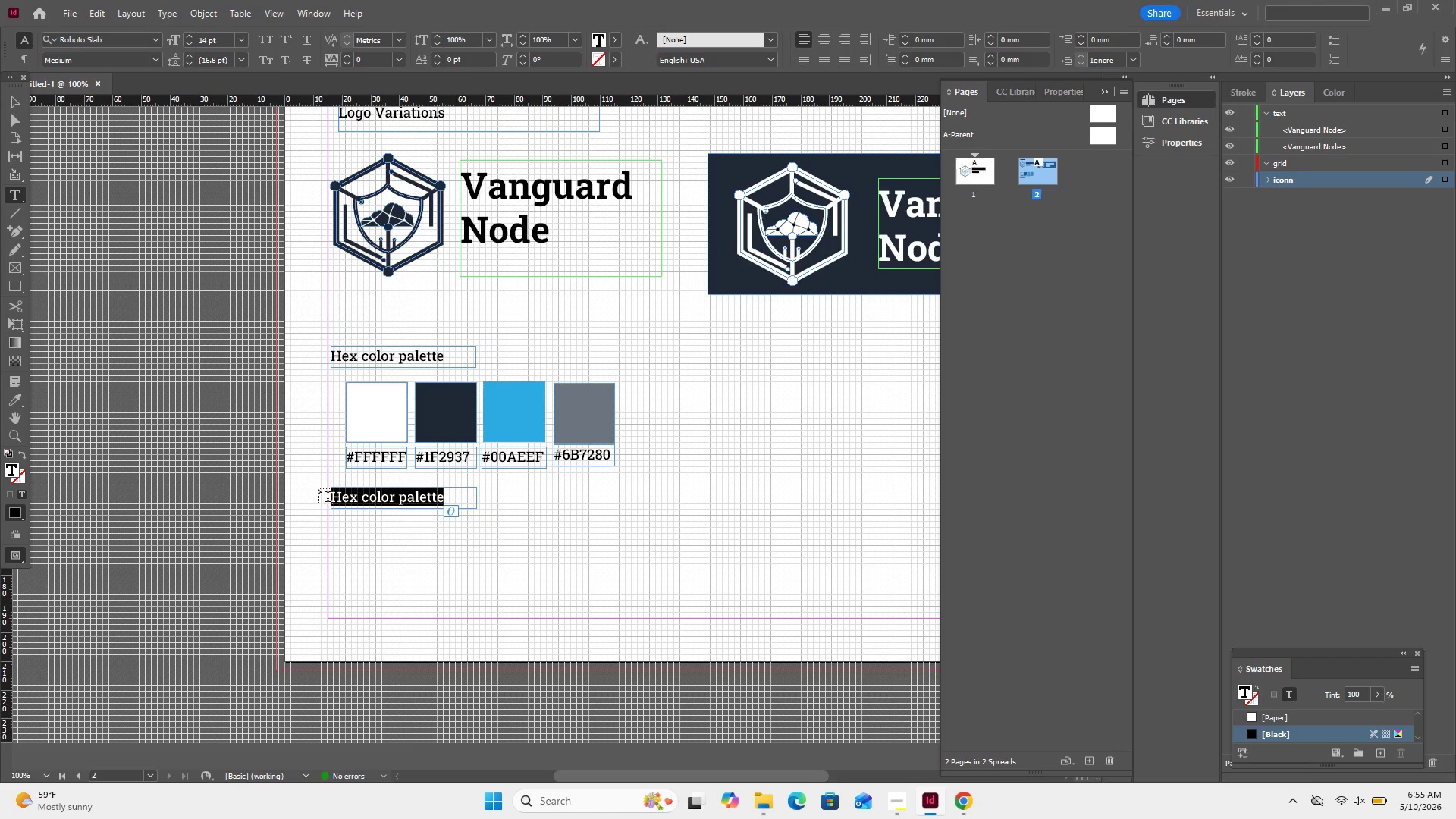 
type(FOnt)
key(Backspace)
key(Backspace)
key(Backspace)
type(ont s)
key(Backspace)
type(Spec)
 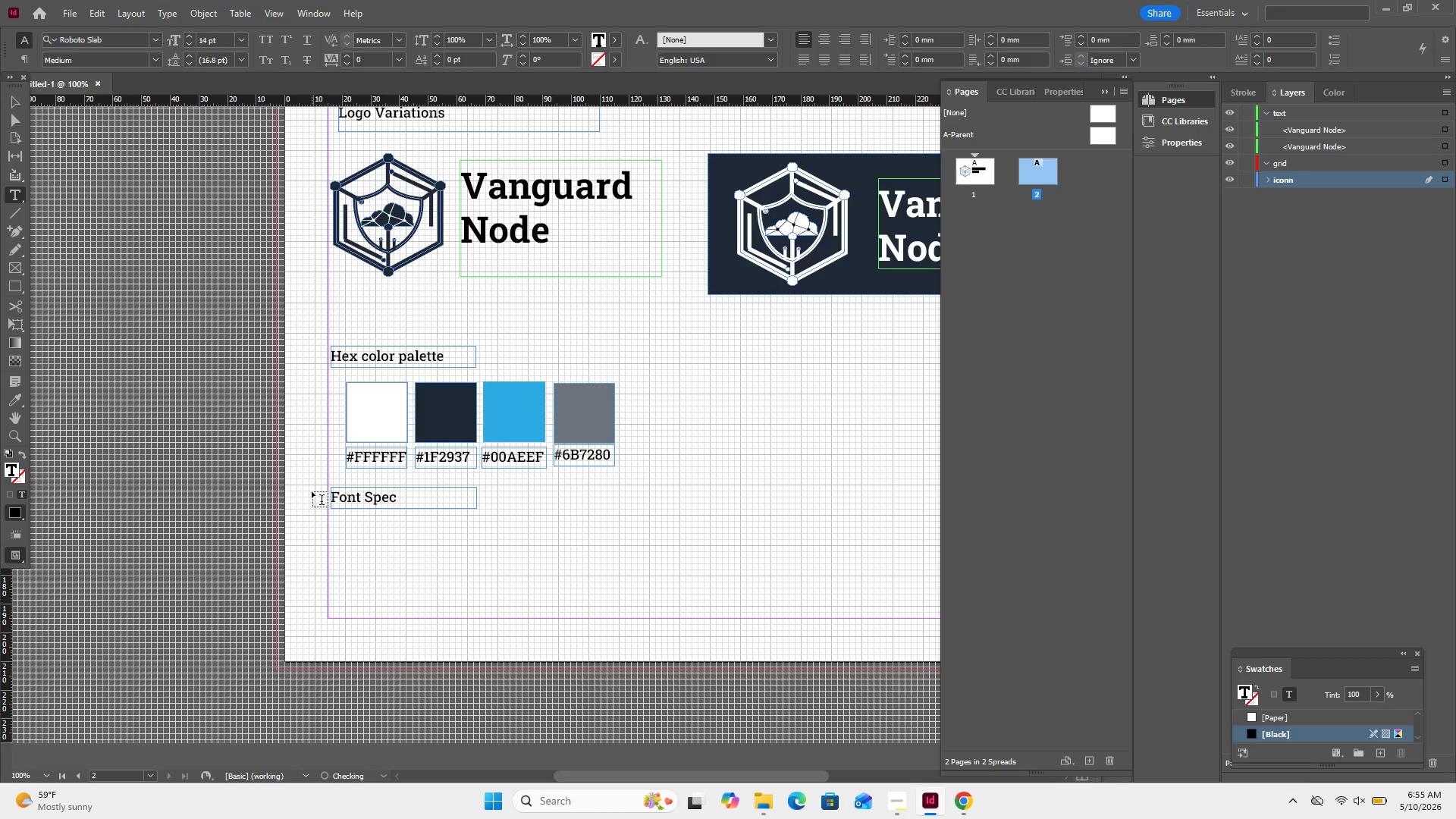 
type(ific)
 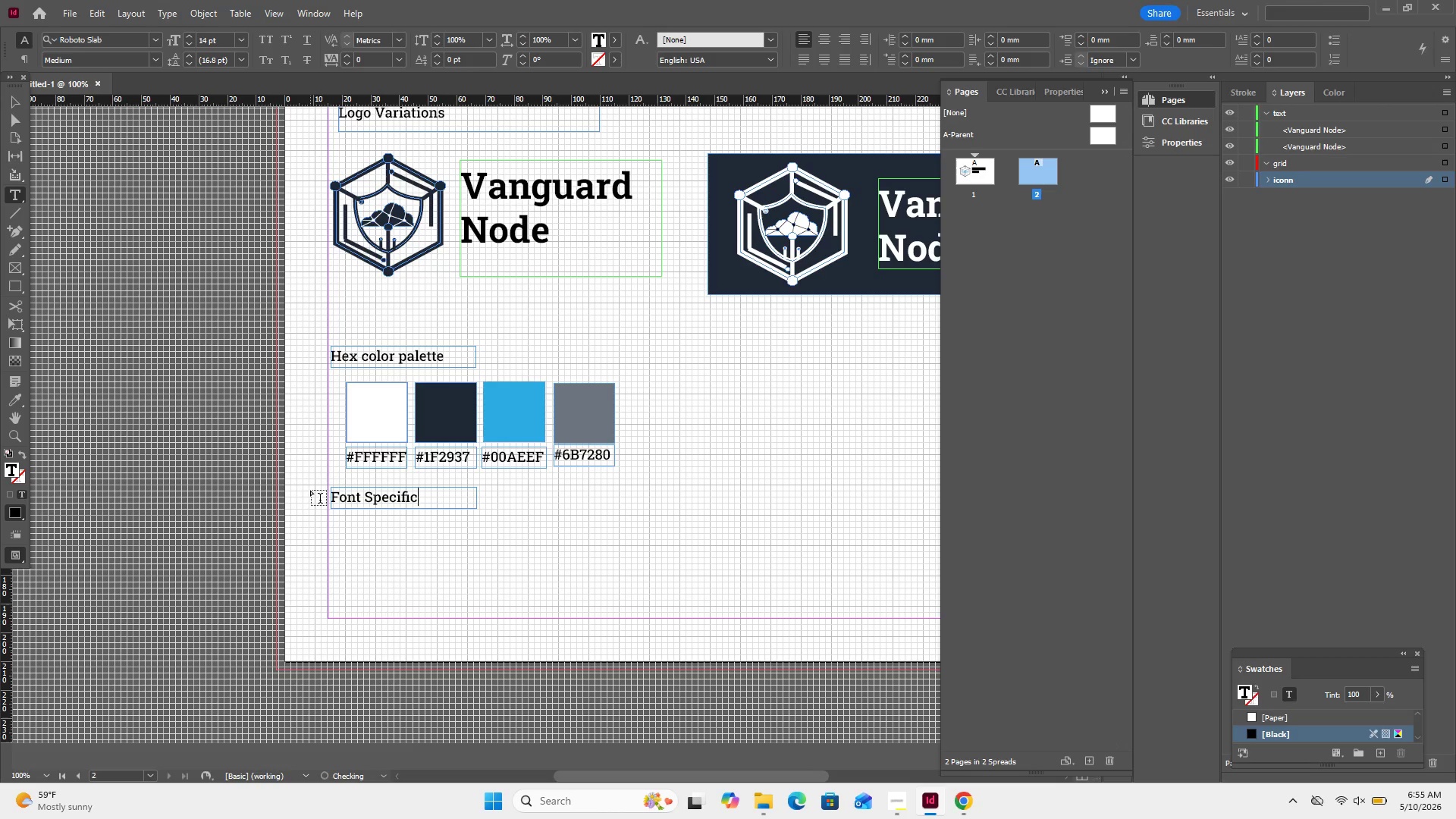 
type(ations)
 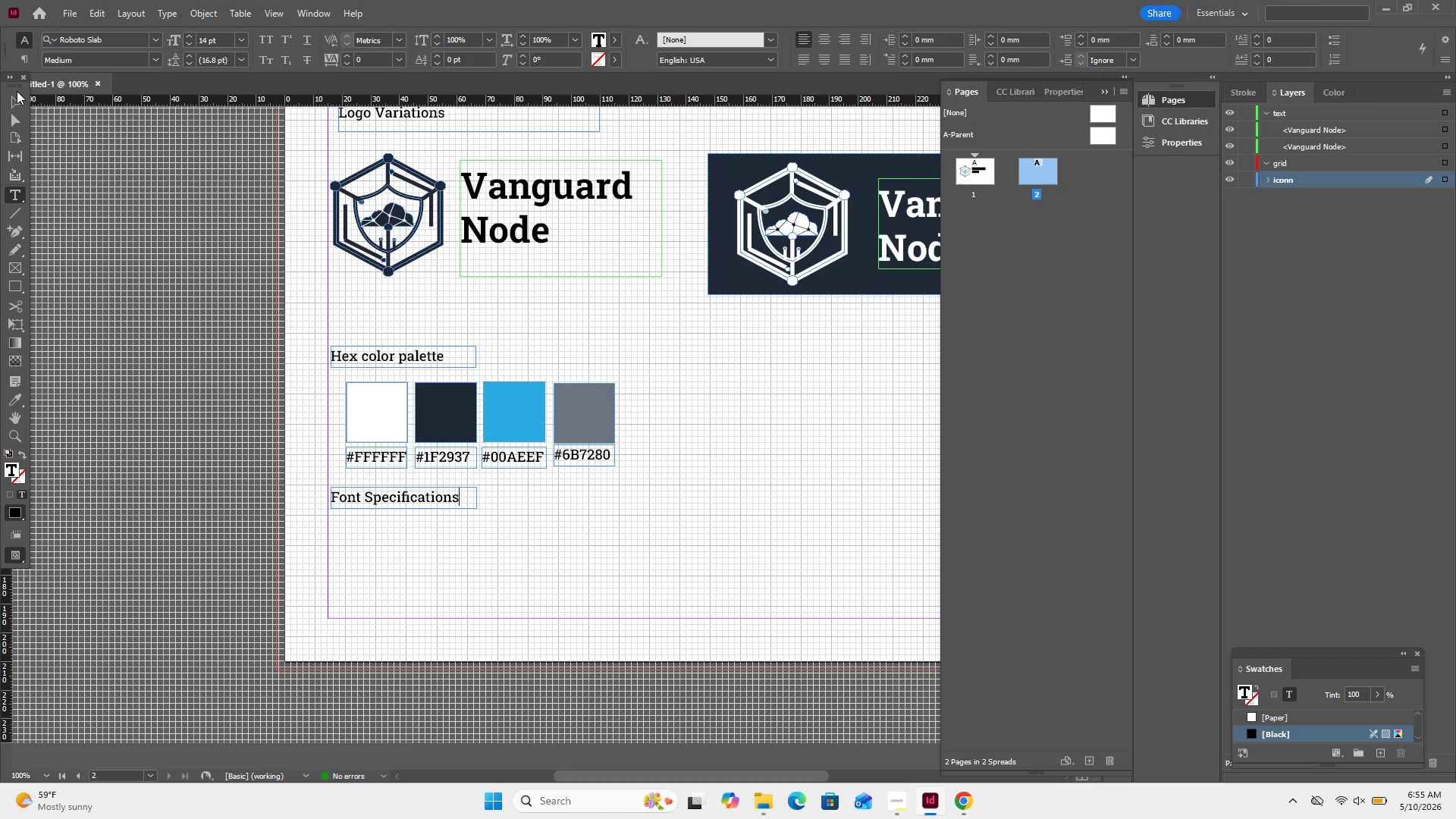 
left_click([11, 108])
 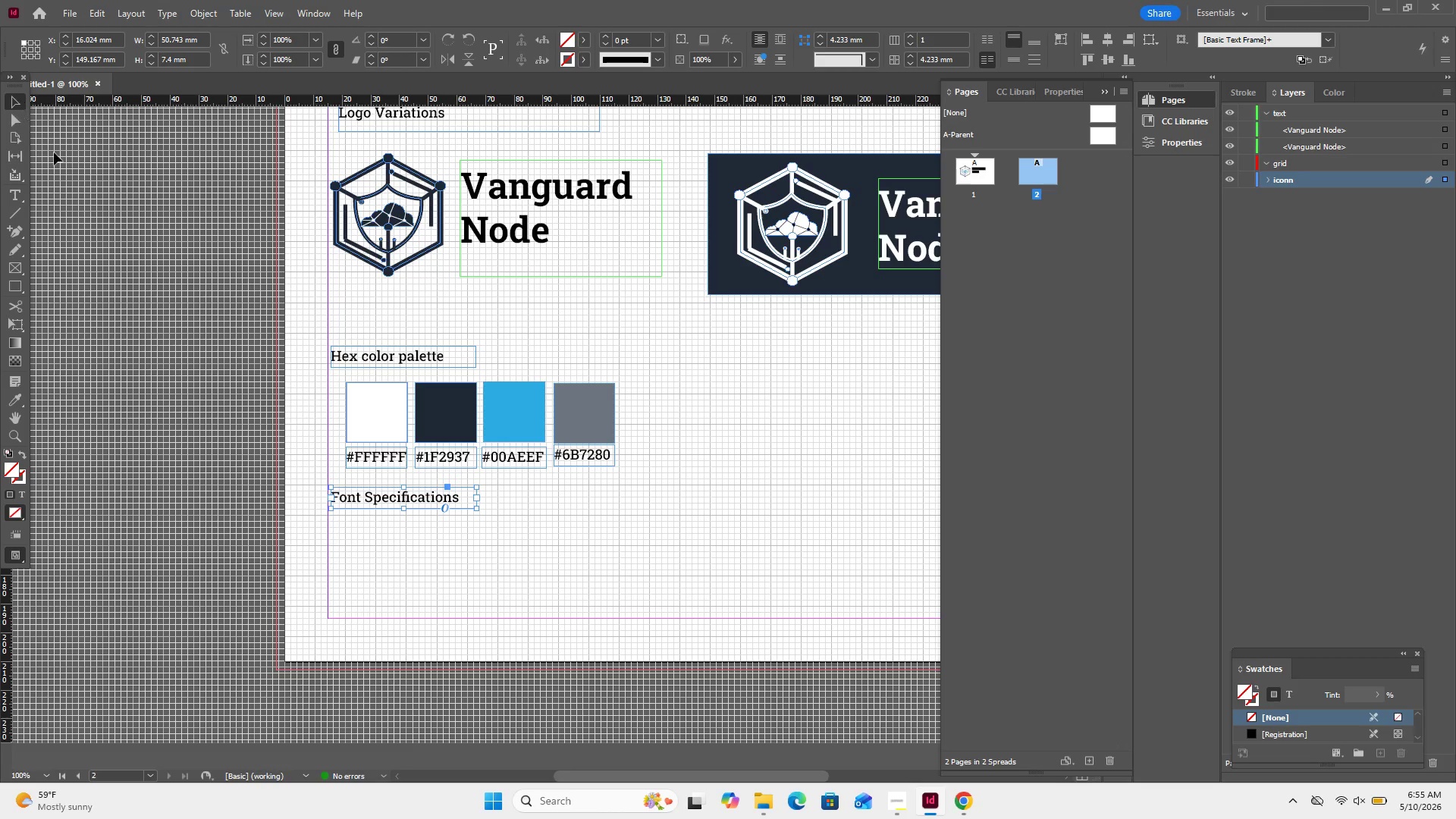 
left_click([97, 268])
 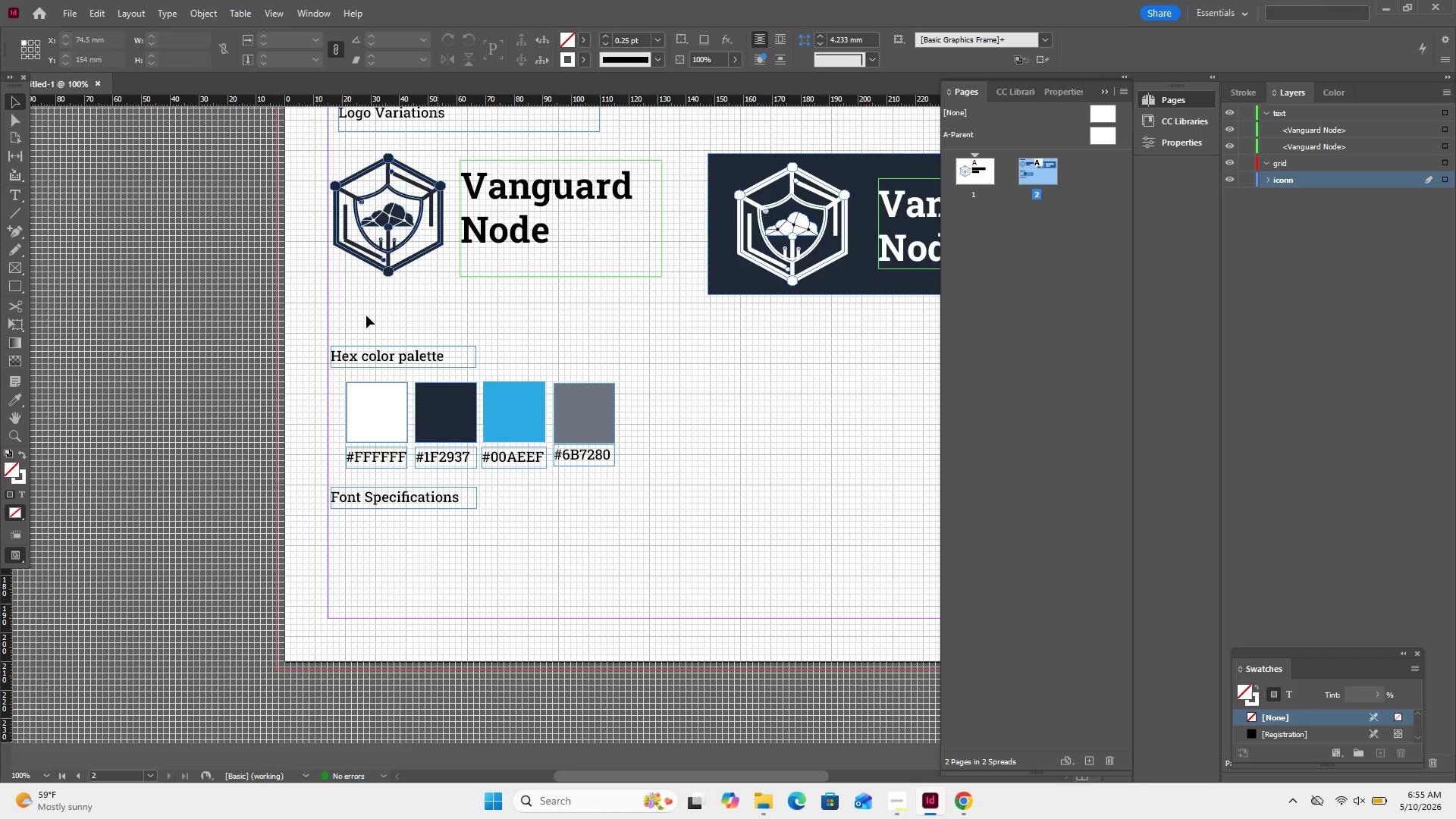 
left_click([79, 6])
 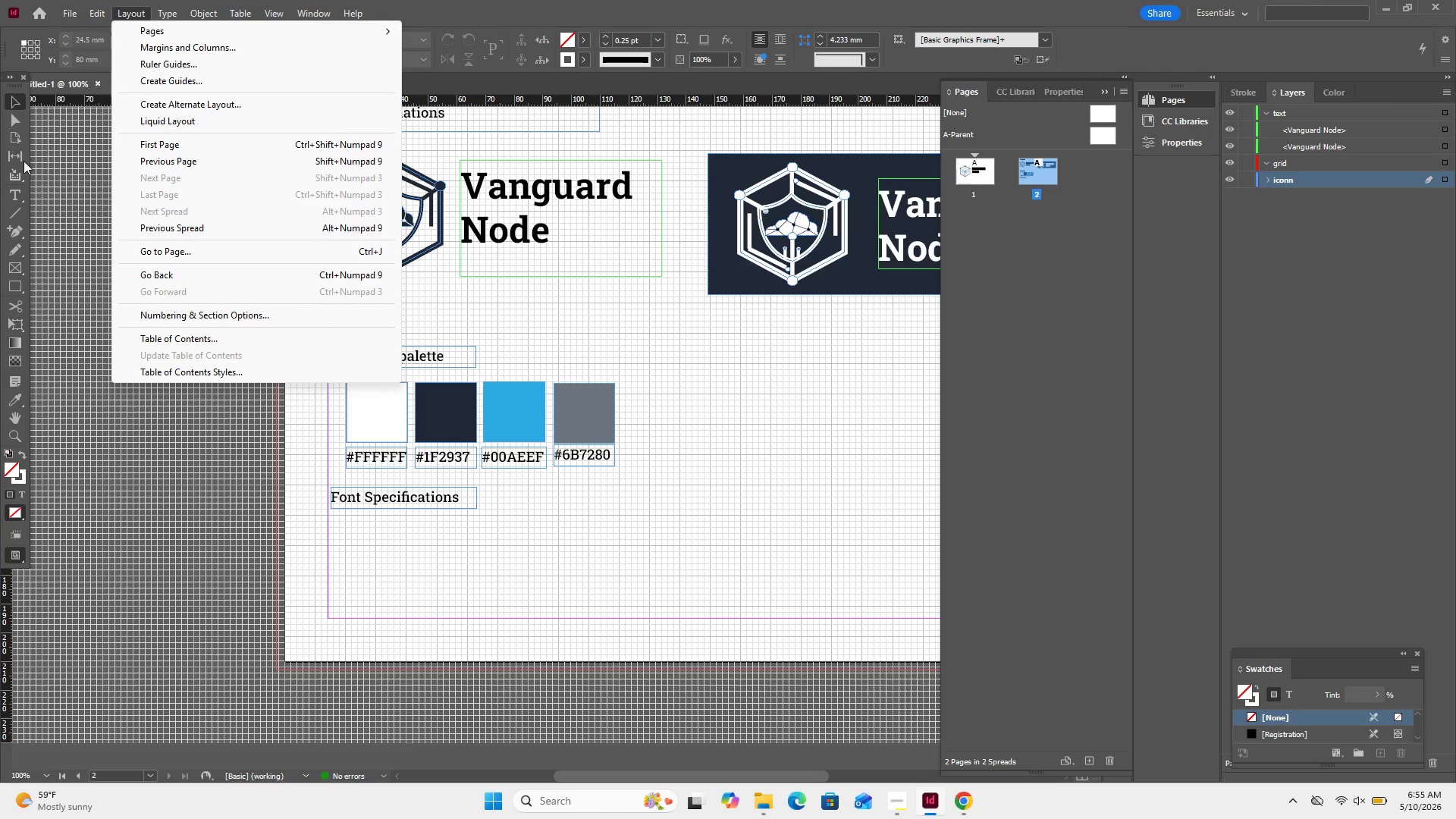 
left_click([21, 190])
 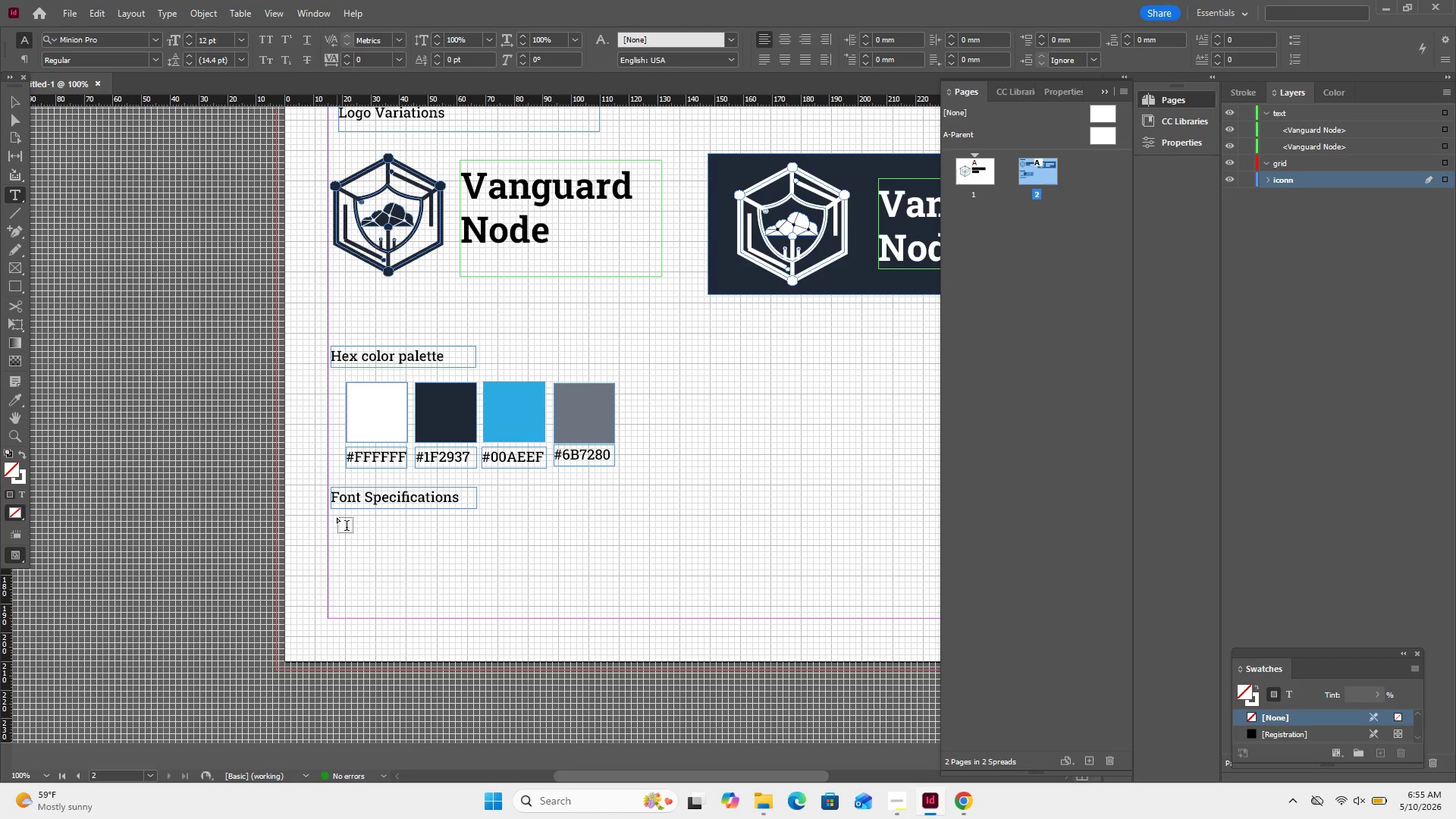 
left_click_drag(start_coordinate=[334, 511], to_coordinate=[614, 606])
 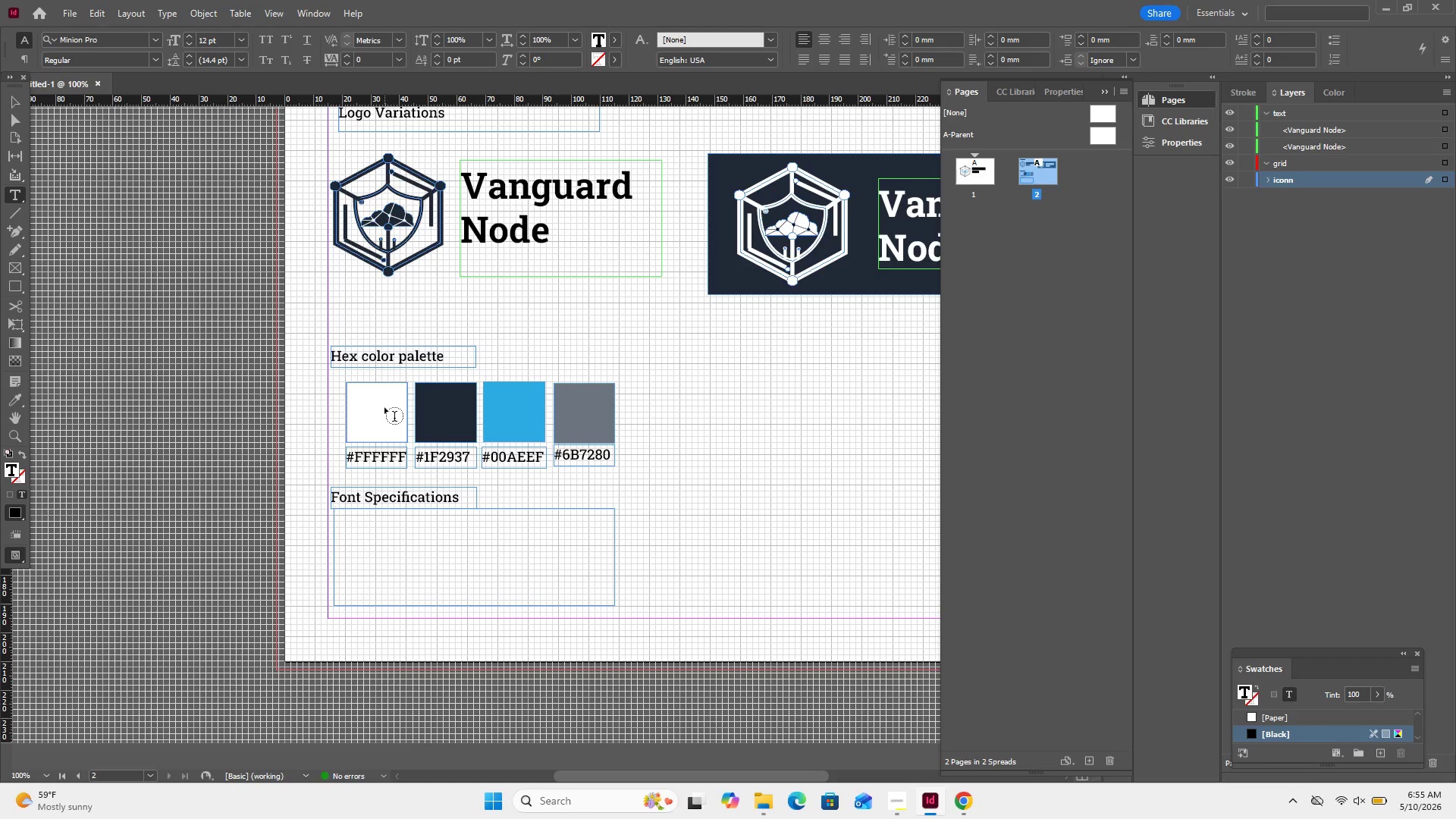 
wait(5.34)
 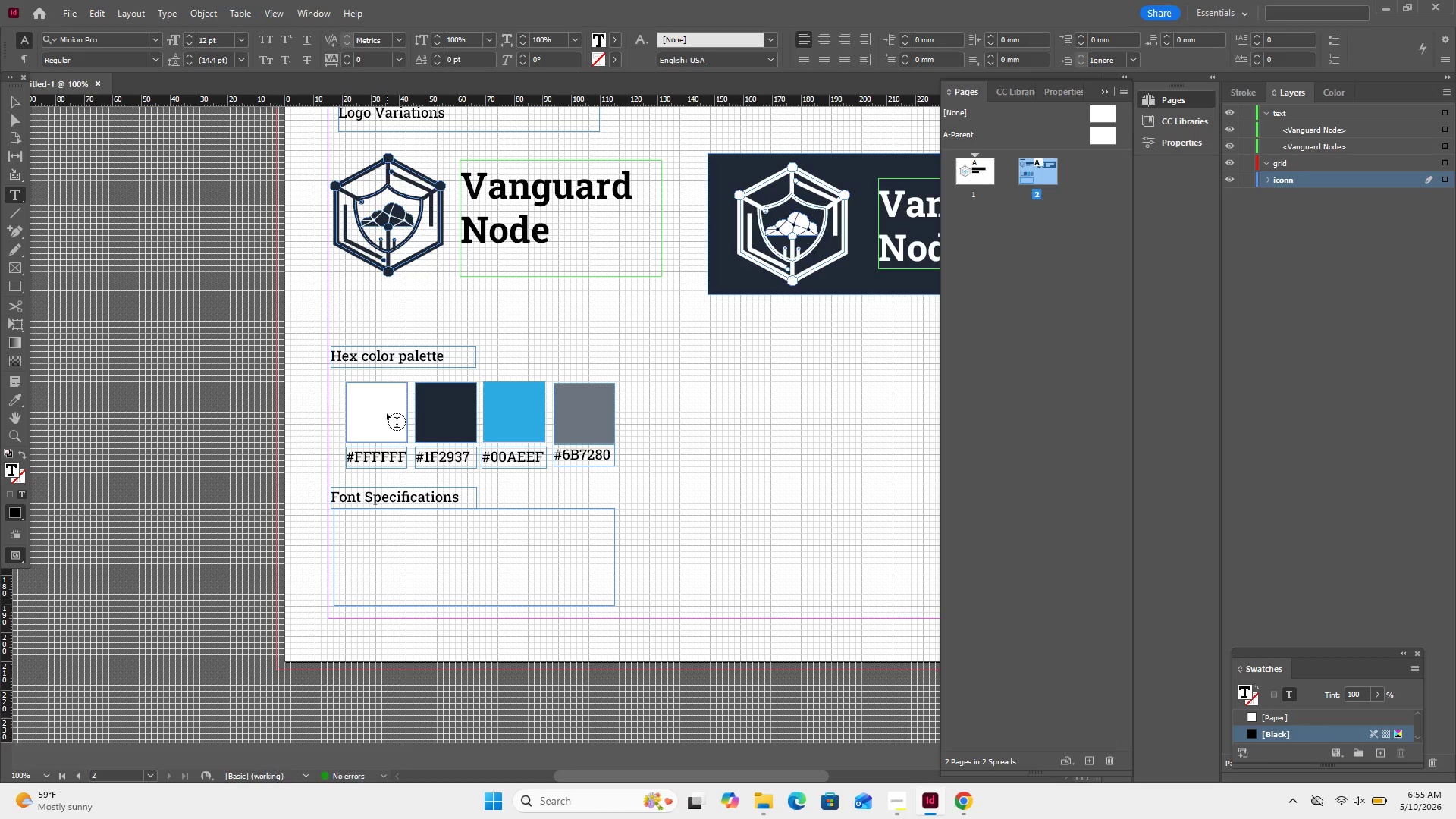 
type(AaBbCcDdEeFfGgHhIiJjKkLlMmNnOoPpQqRrSsTtUuVvWwxYyZz)
 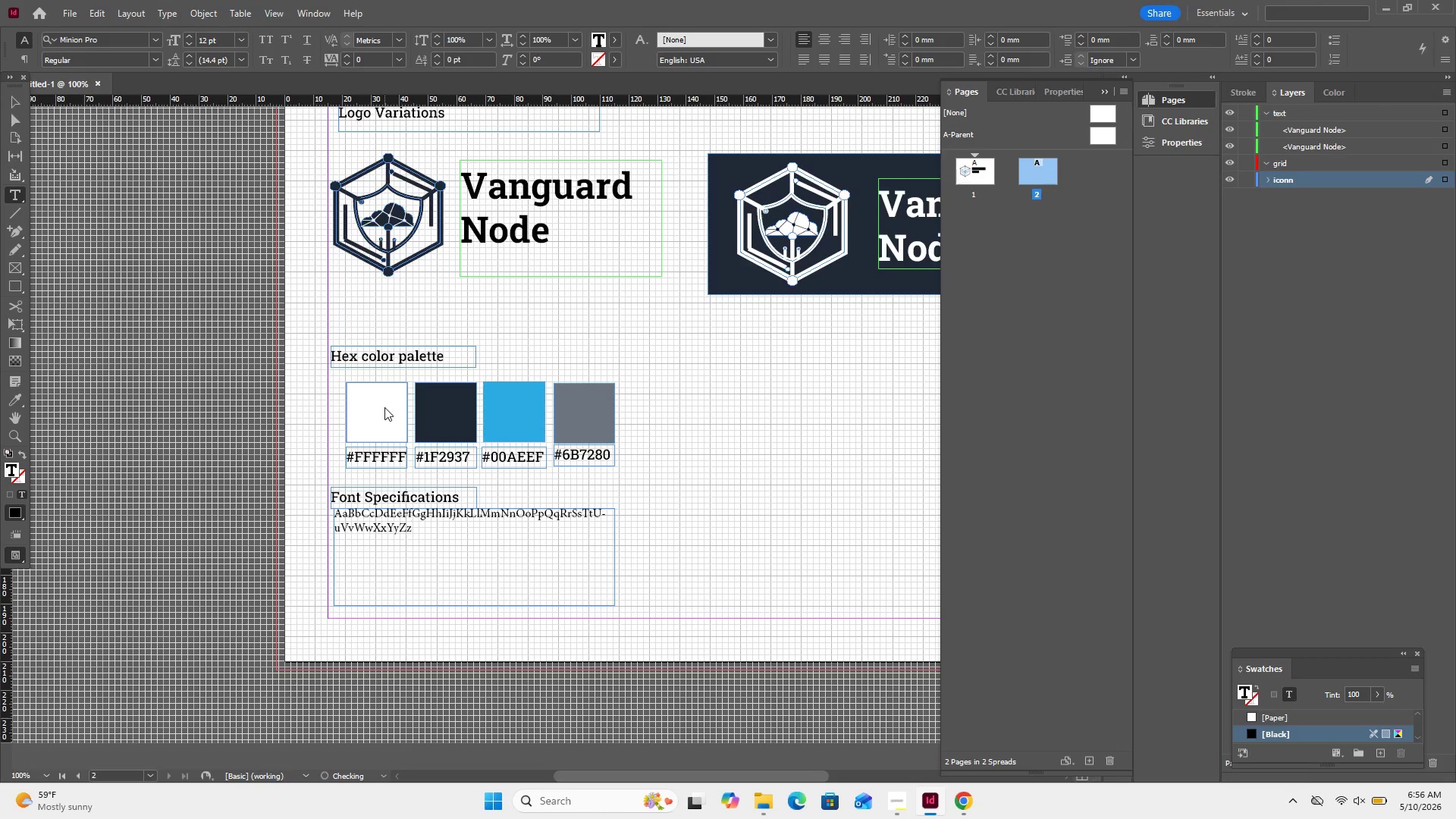 
key(Shift+Enter)
 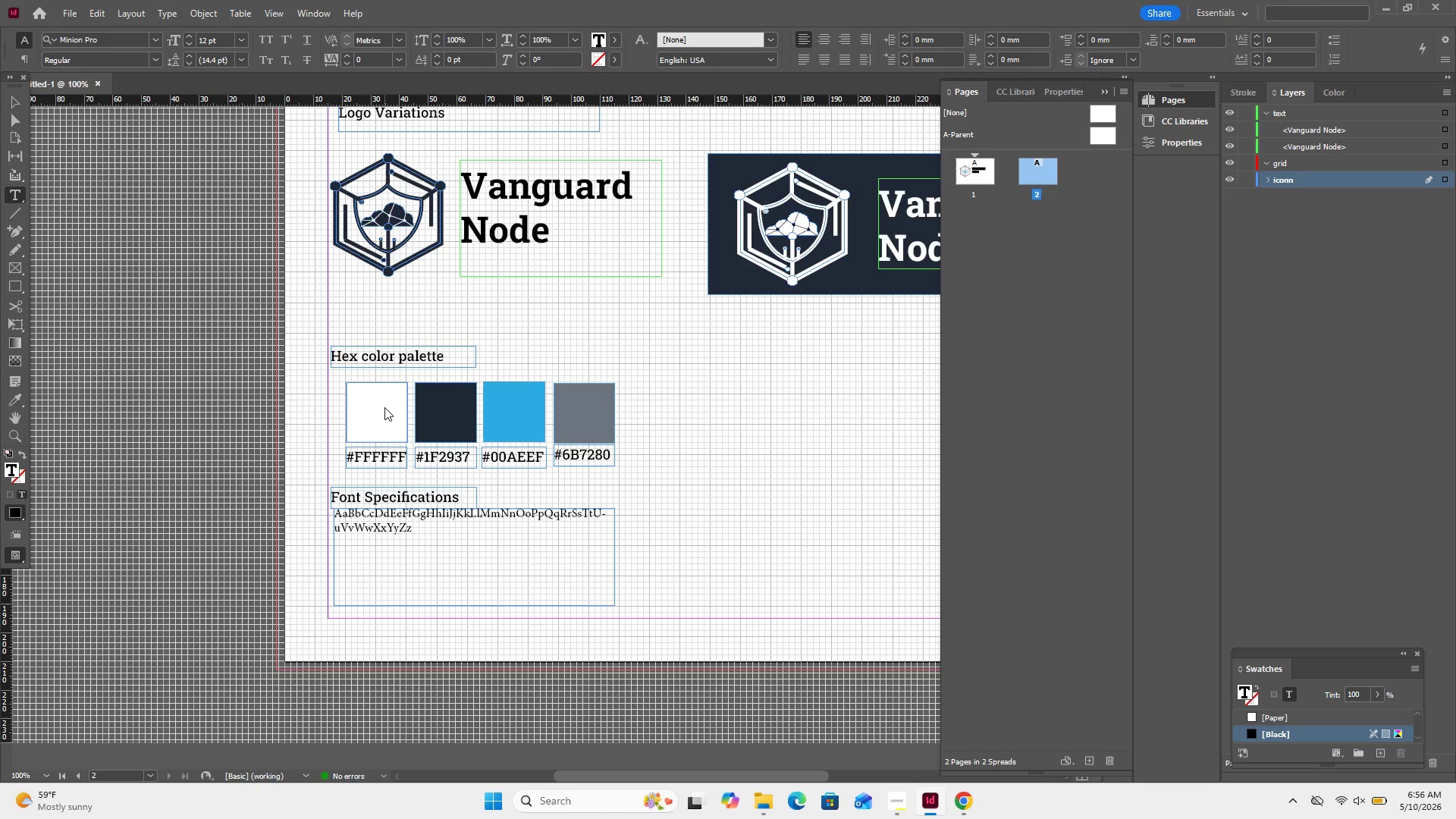 
type(123456789)
 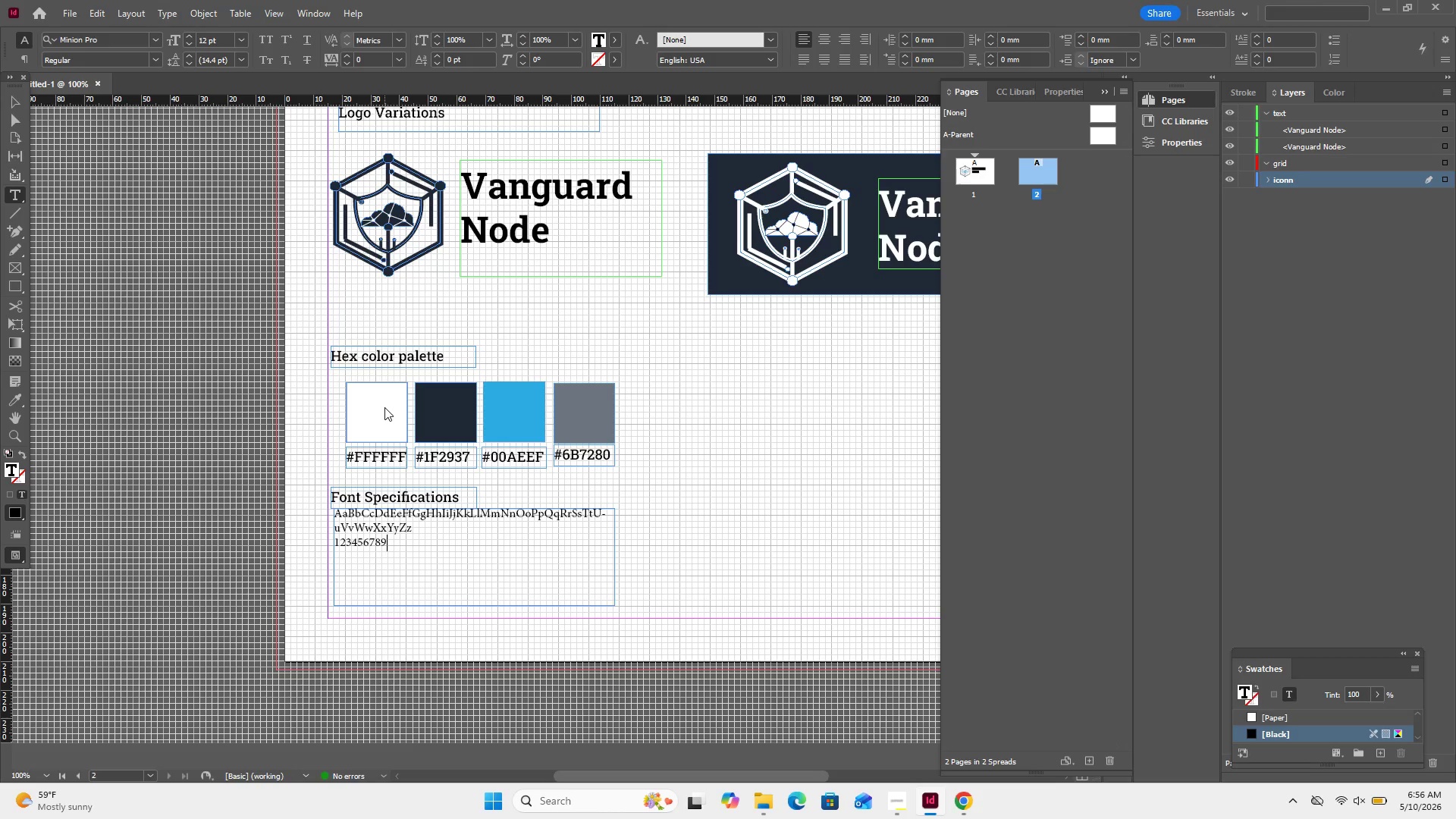 
key(0)
 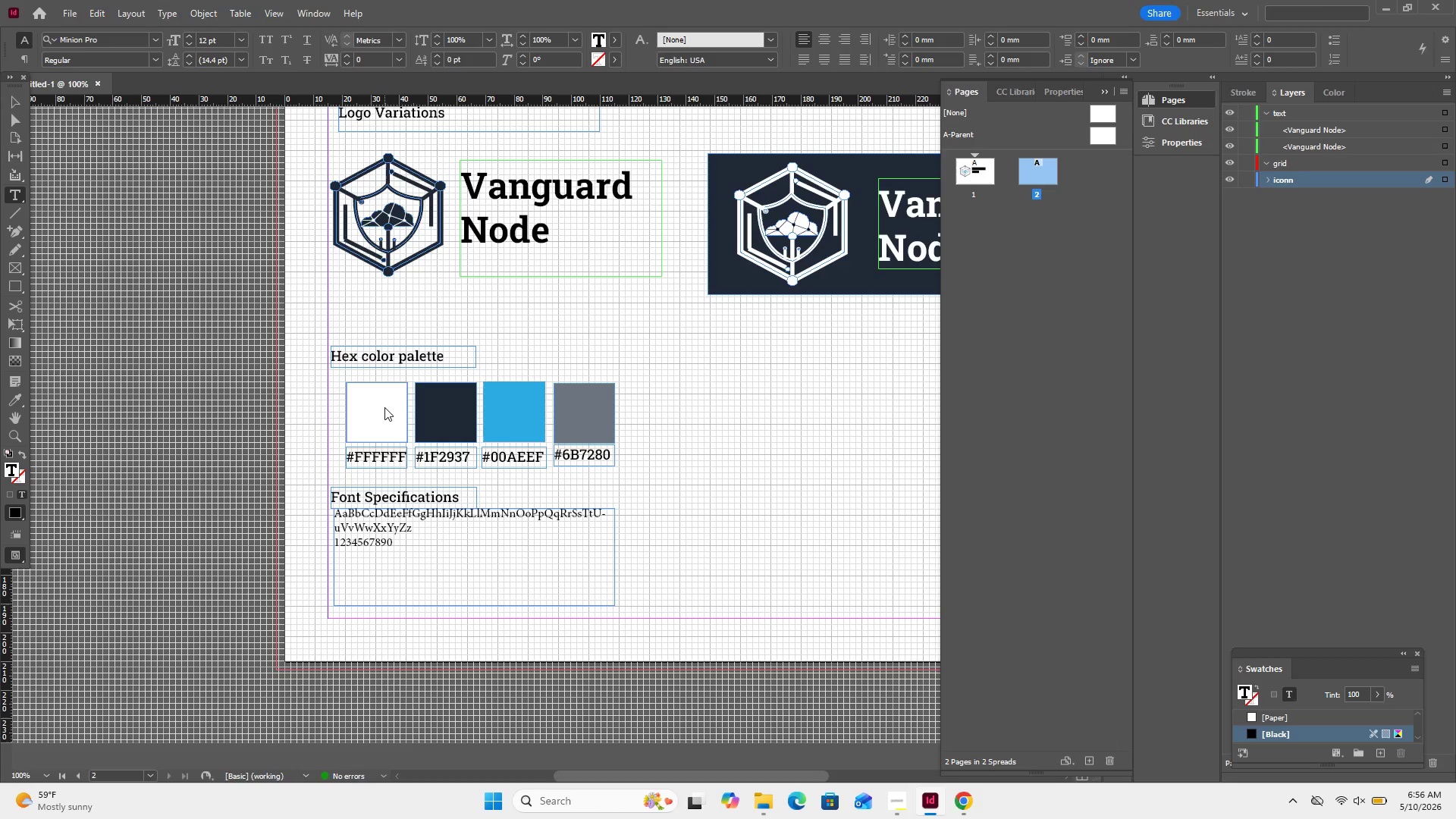 
key(Space)
 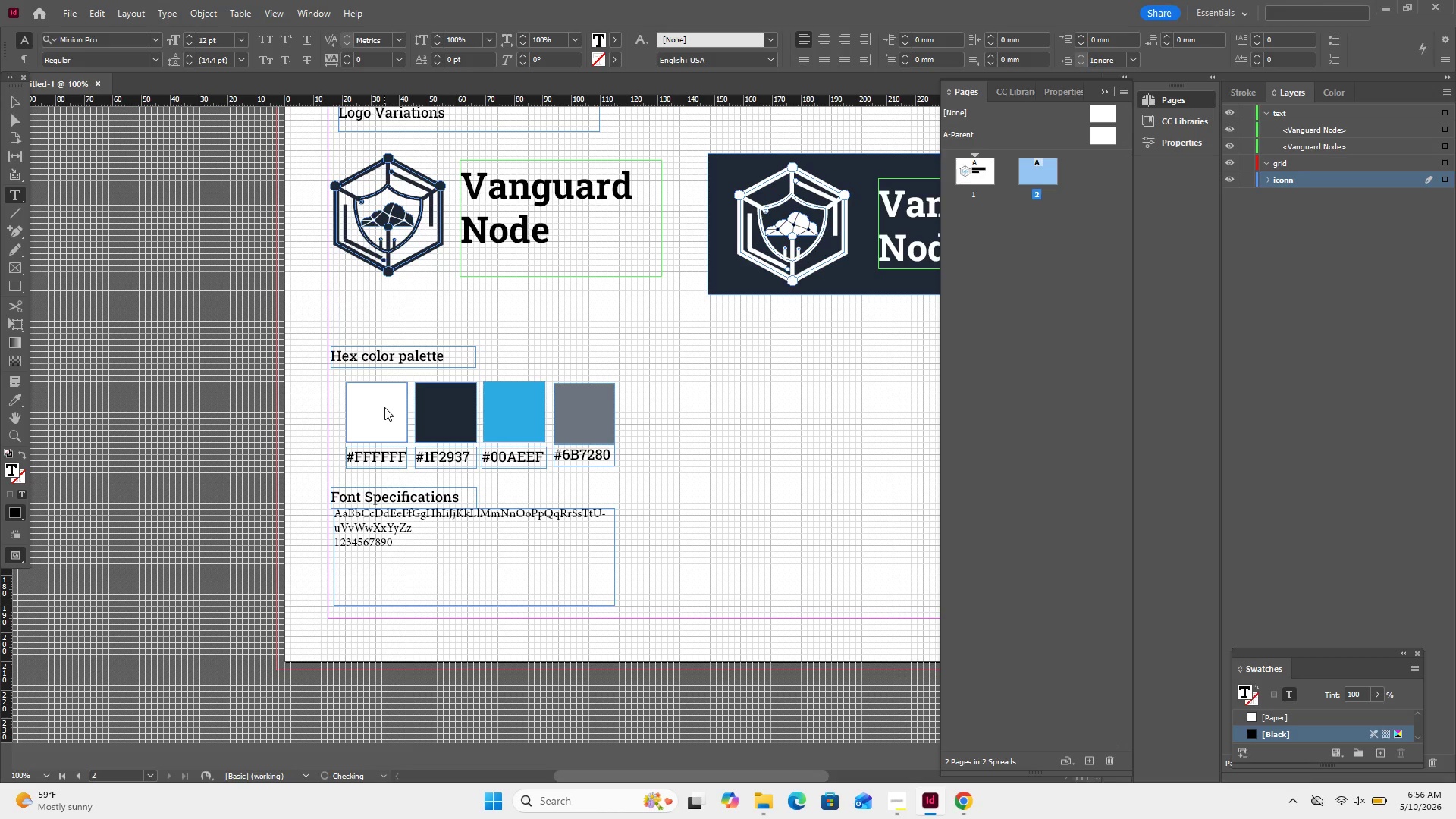 
key(Shift+Enter)
 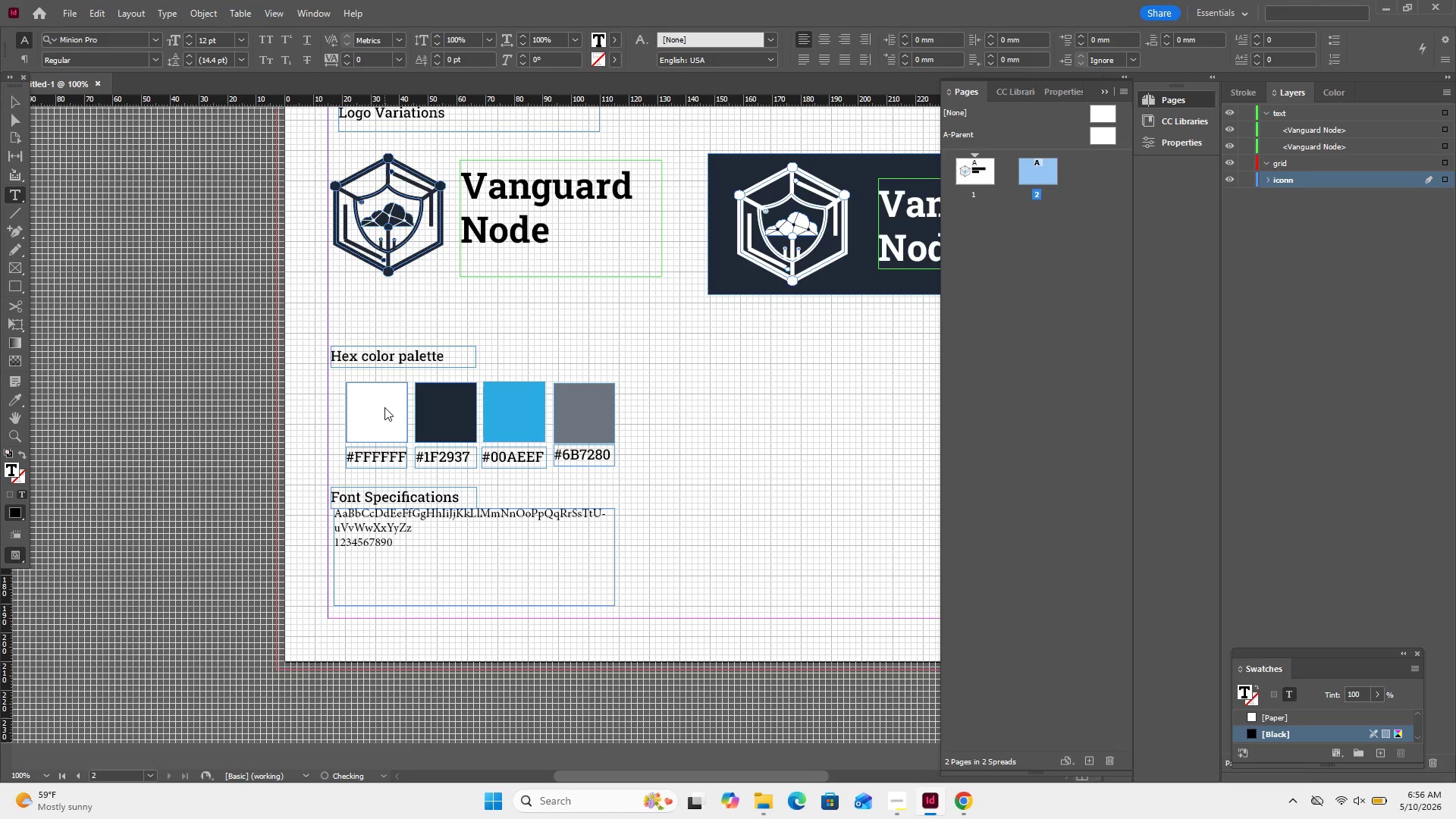 
type(!@#$%^&*())
 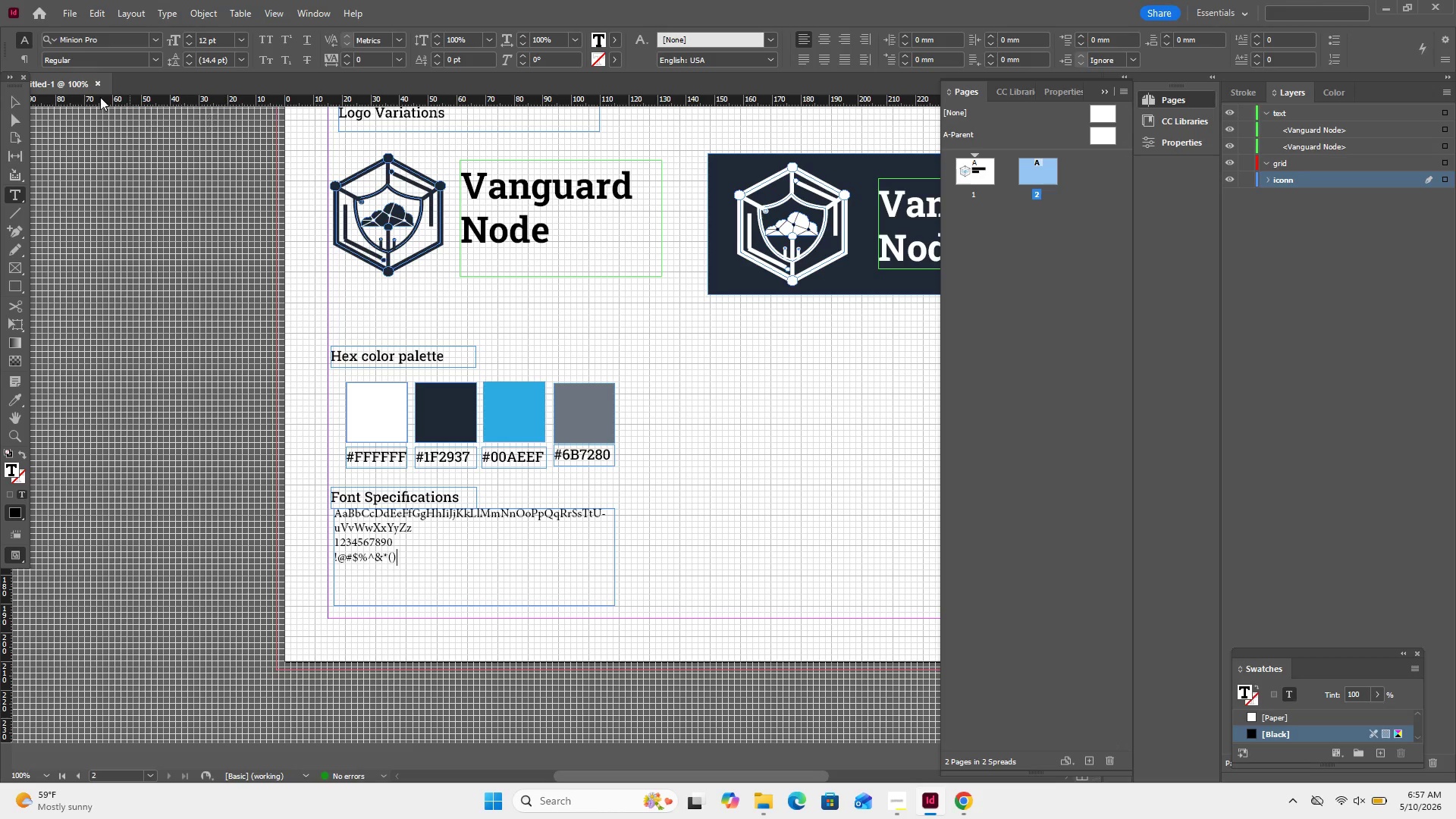 
left_click([7, 103])
 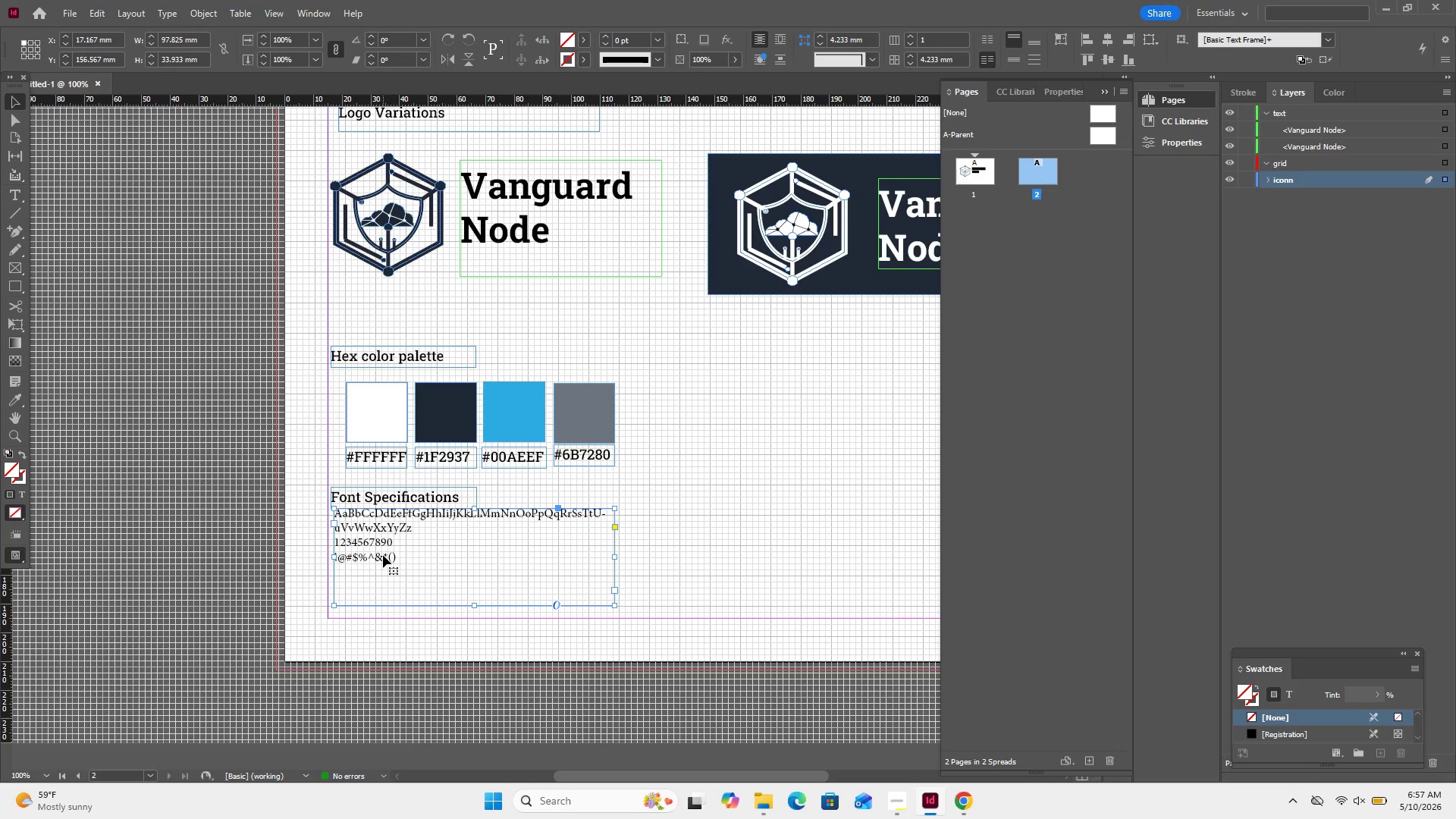 
double_click([383, 555])
 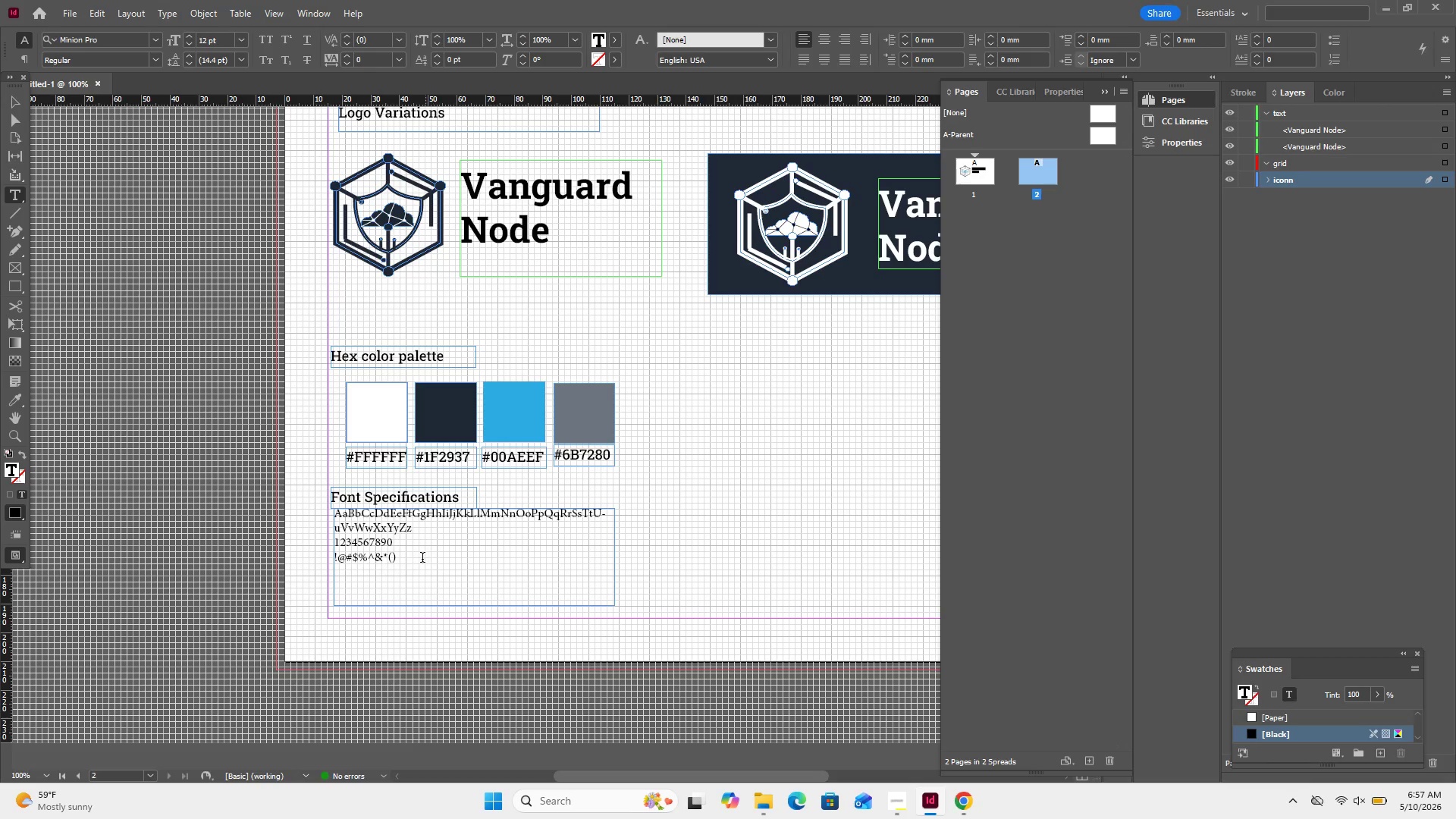 
left_click_drag(start_coordinate=[417, 559], to_coordinate=[318, 510])
 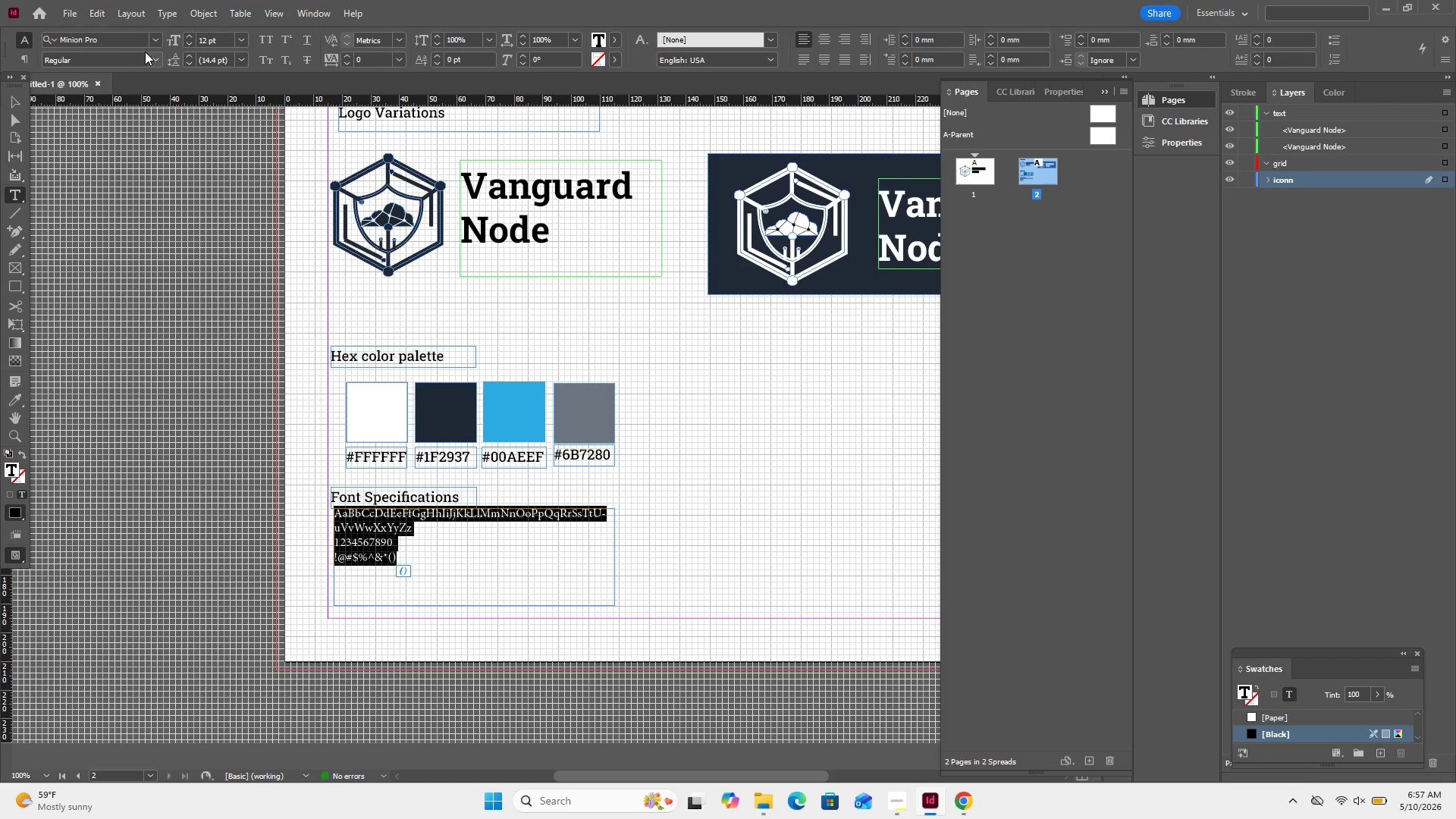 
left_click([158, 45])
 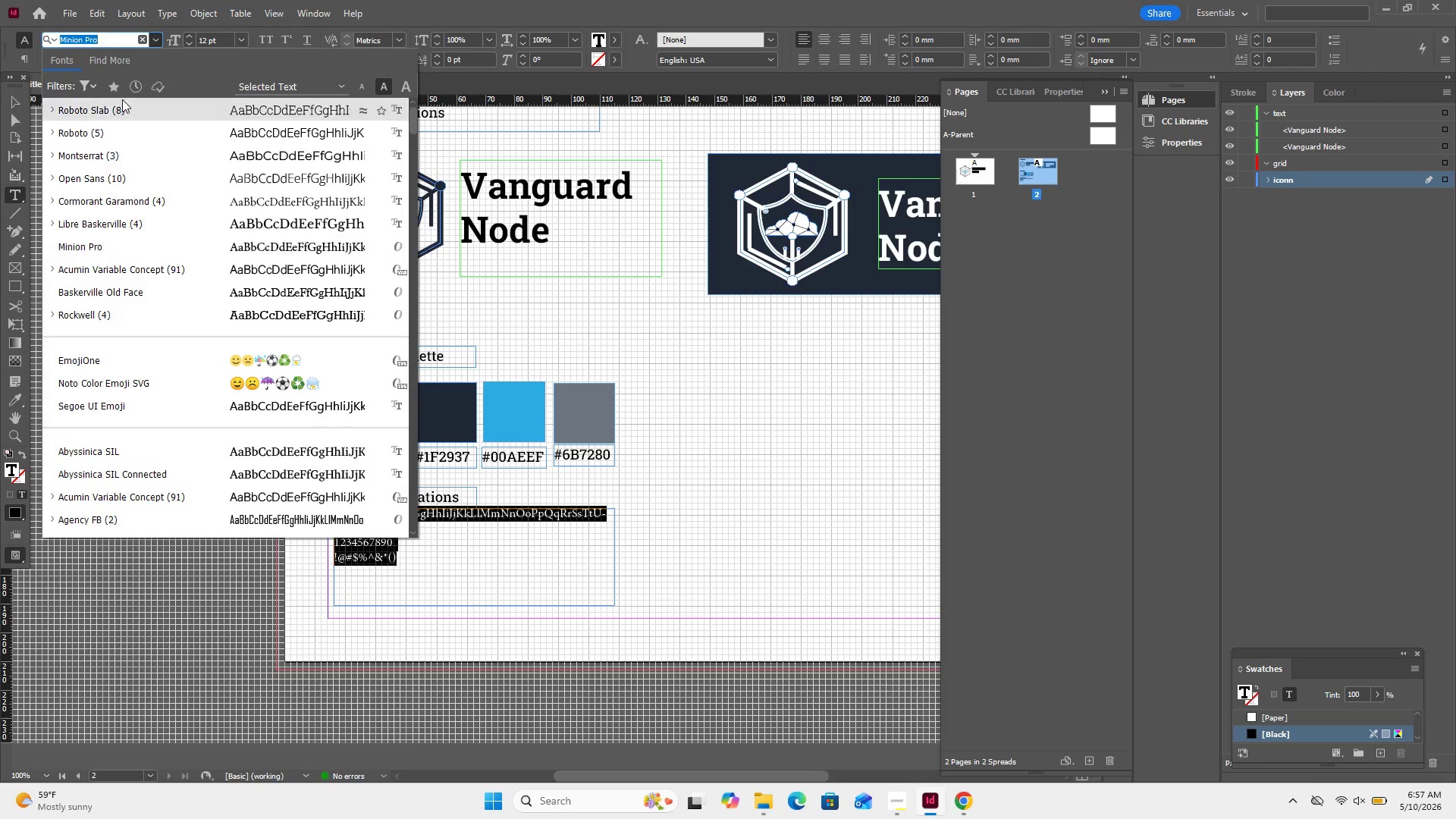 
left_click([123, 103])
 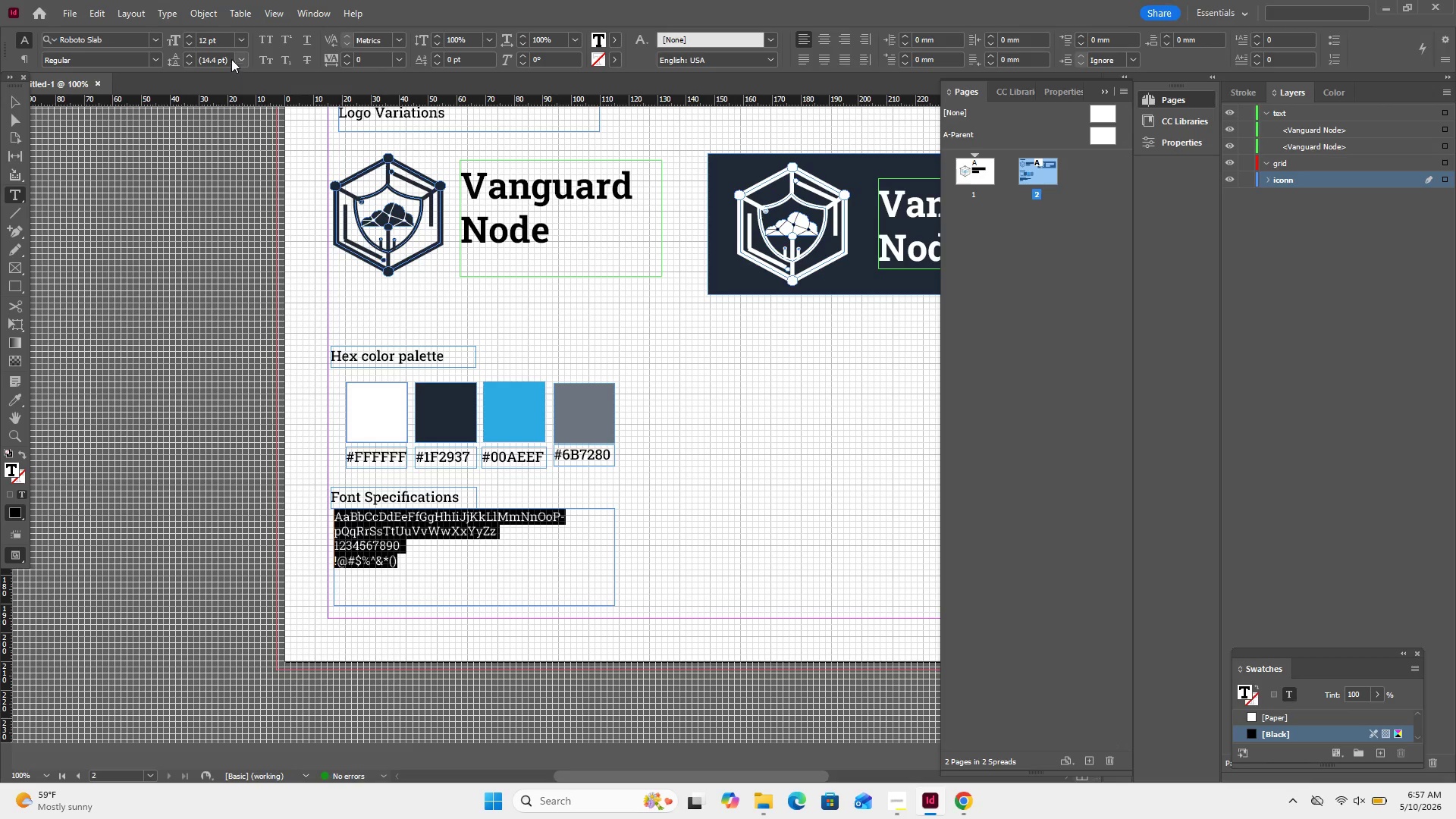 
left_click([241, 40])
 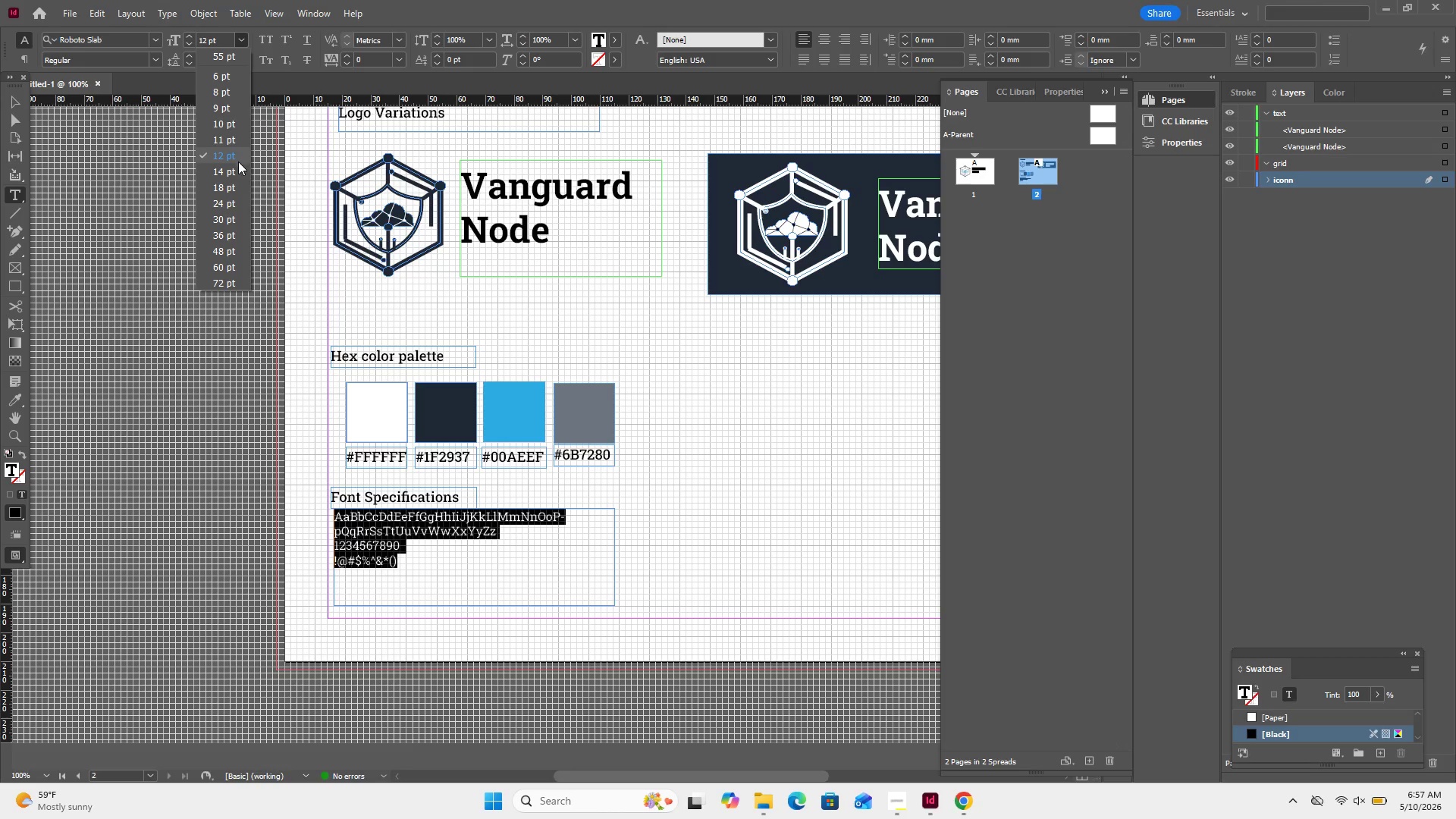 
left_click([237, 172])
 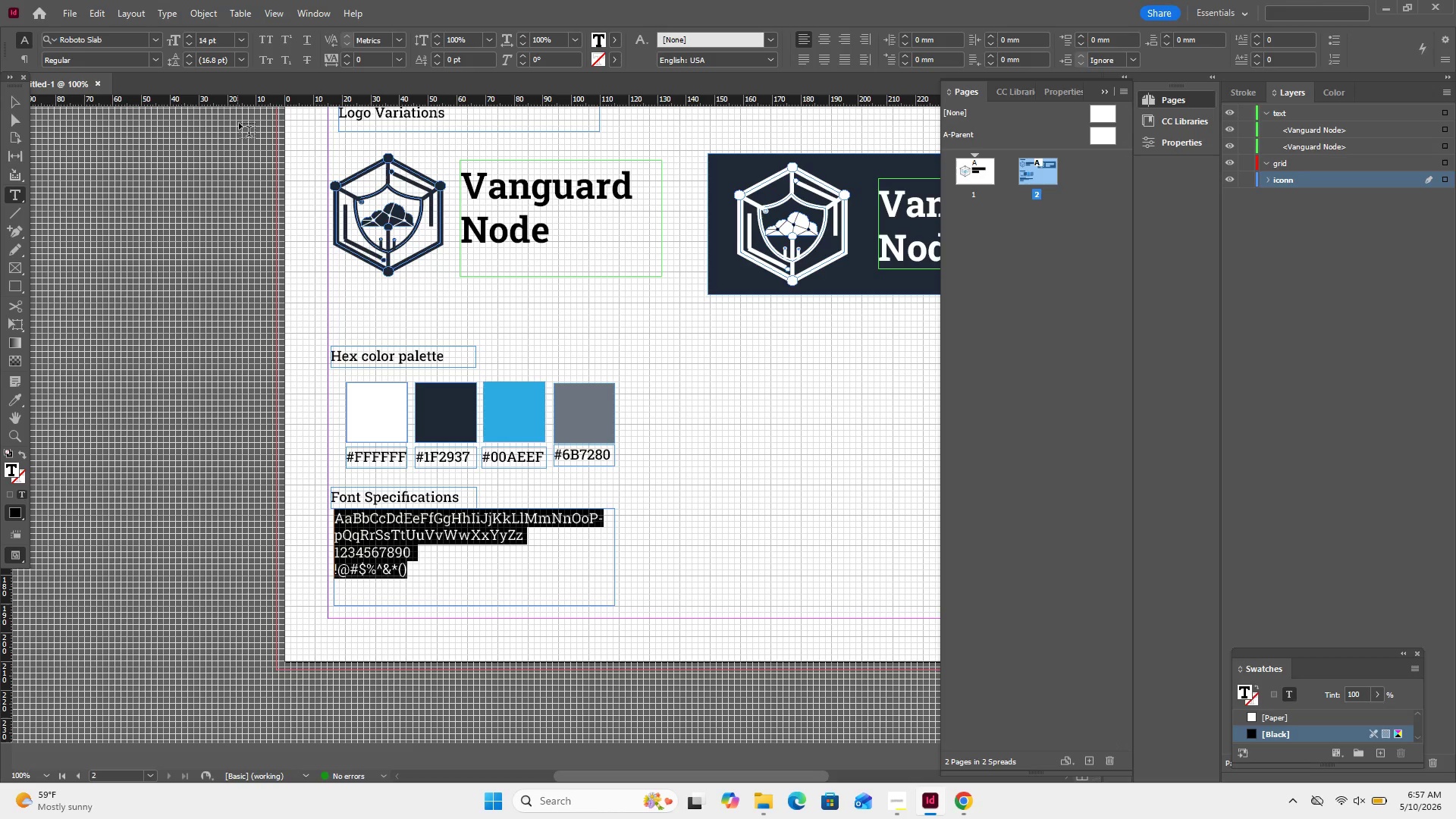 
key(Control+Z)
 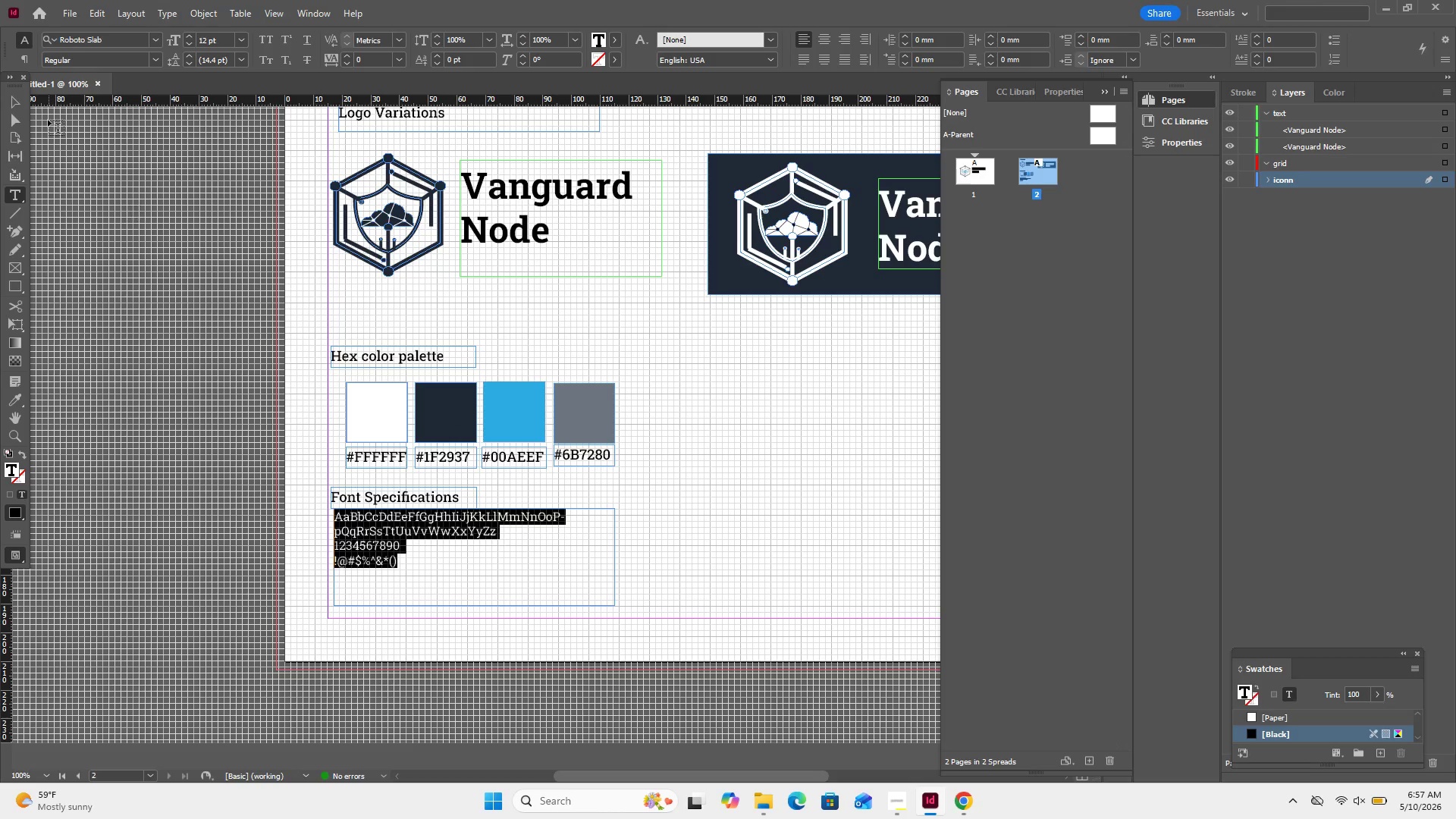 
left_click([9, 102])
 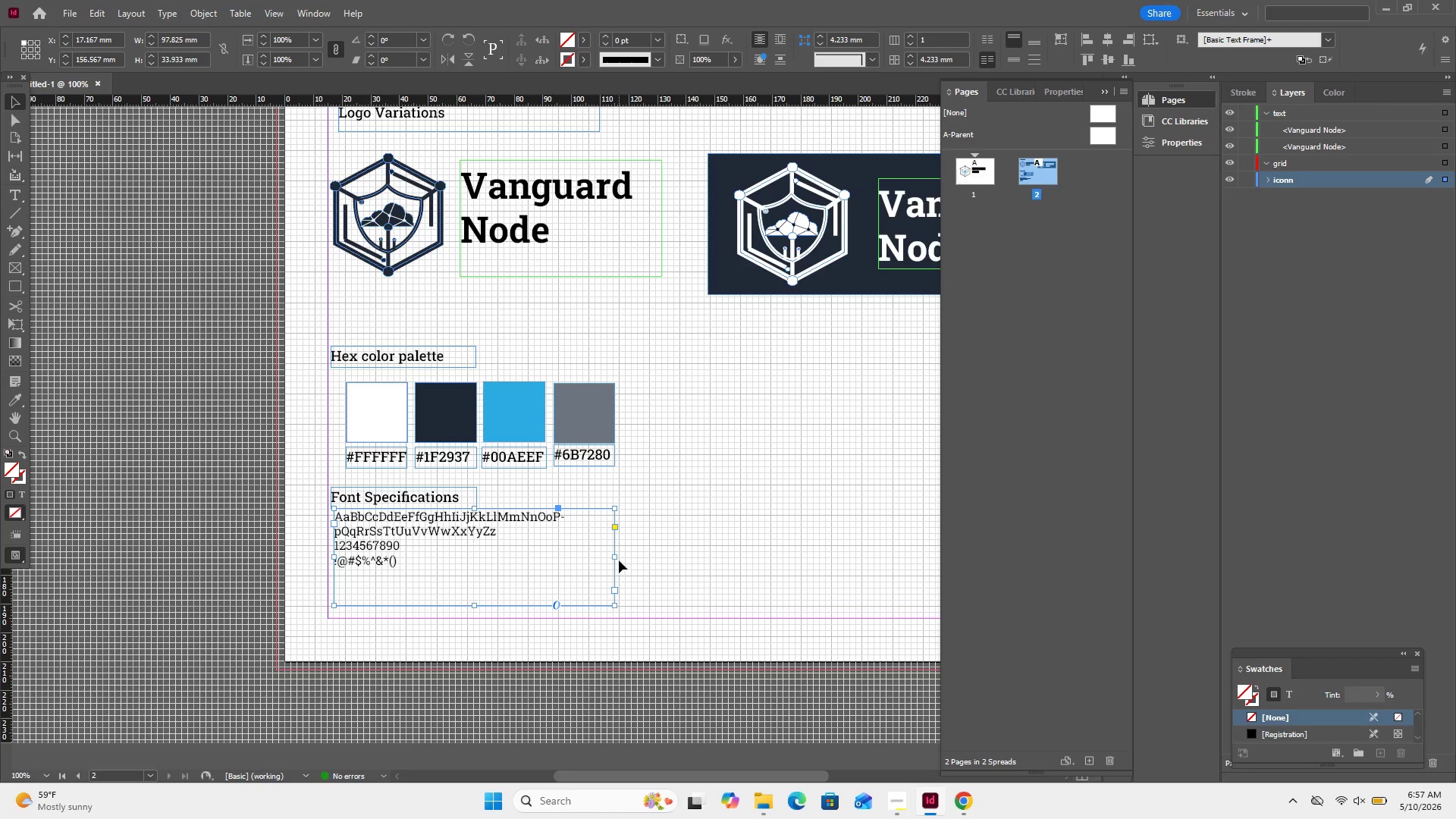 
left_click_drag(start_coordinate=[617, 558], to_coordinate=[642, 558])
 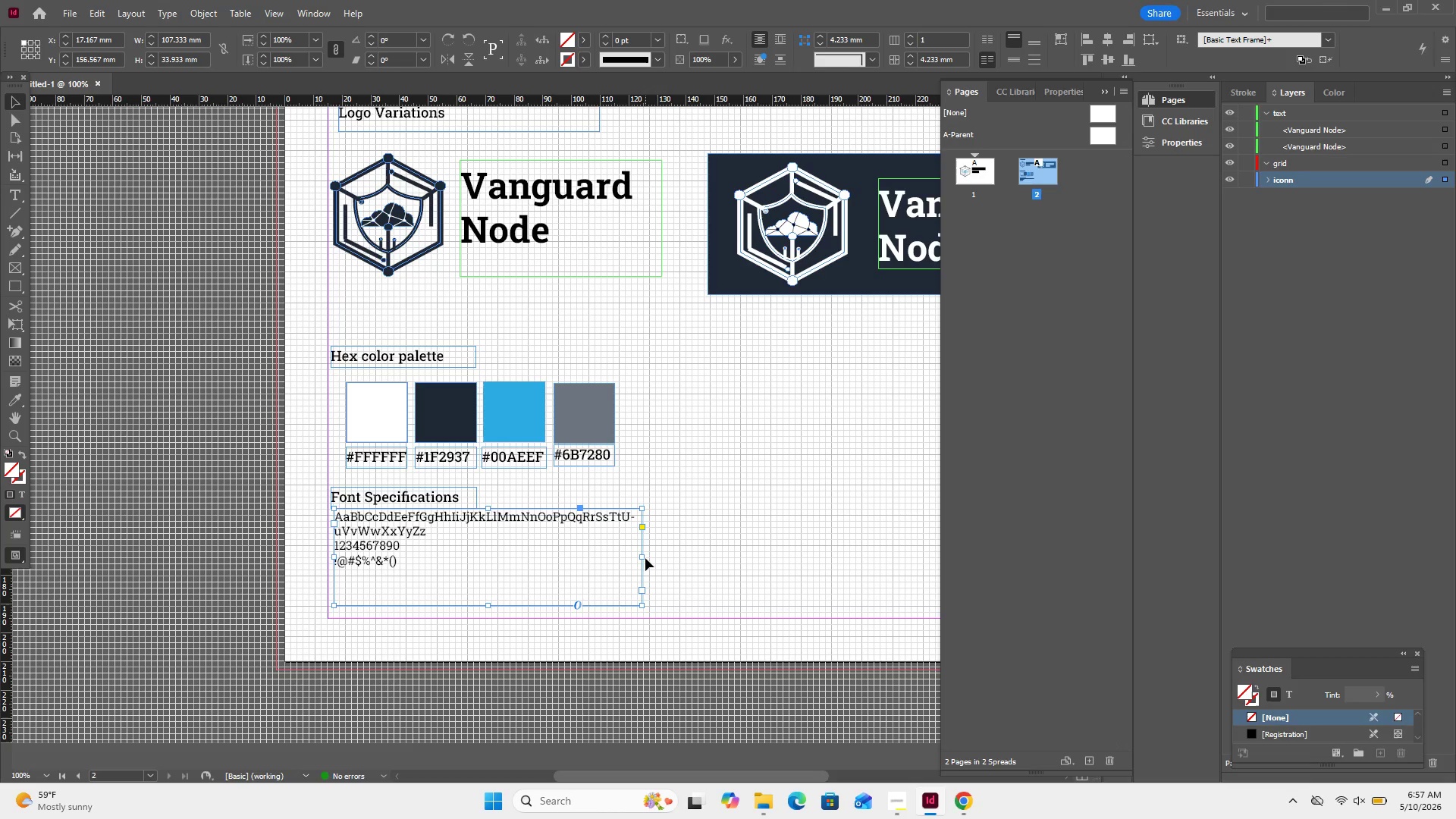 
left_click([645, 558])
 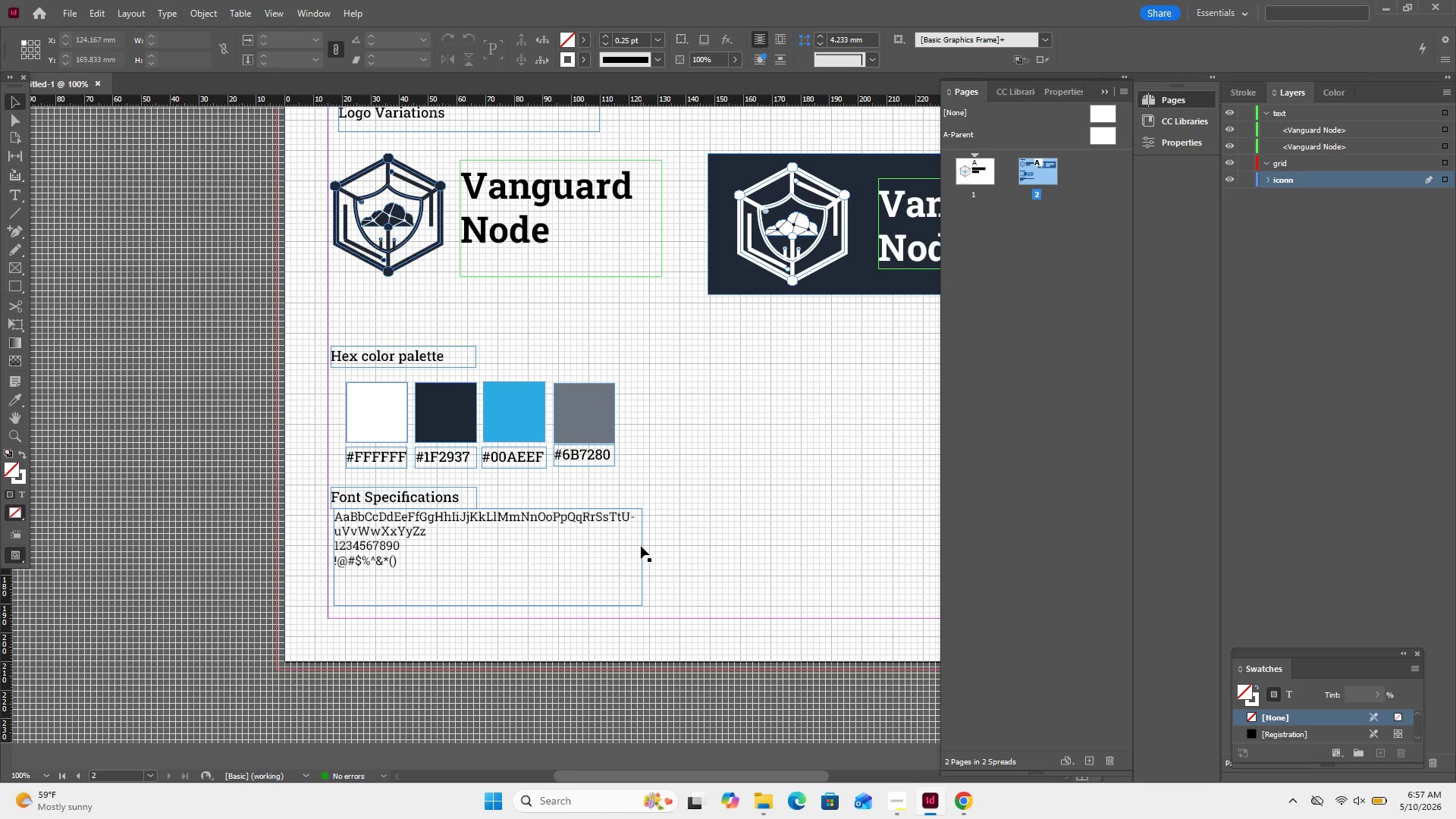 
wait(5.95)
 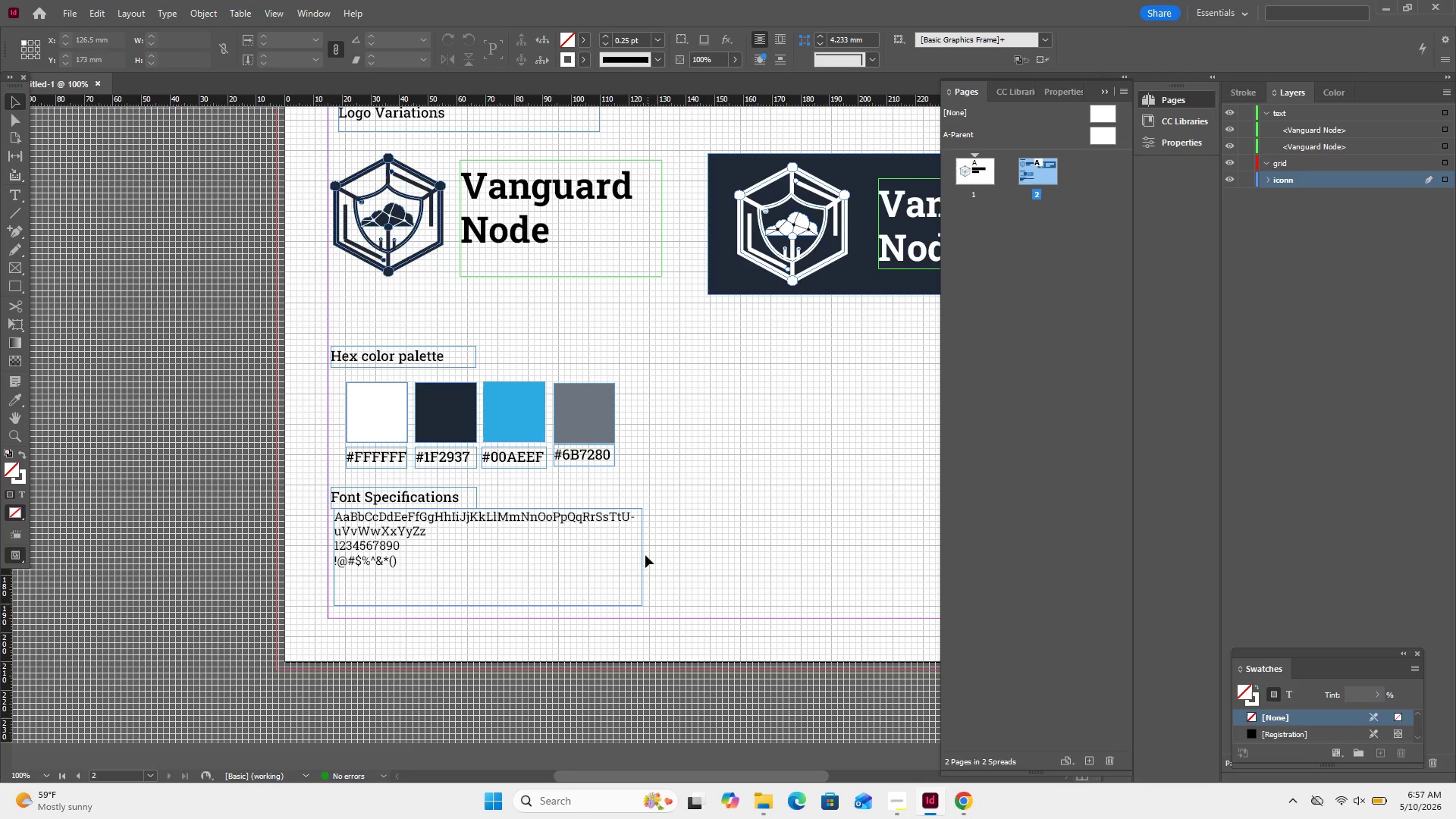 
left_click([643, 551])
 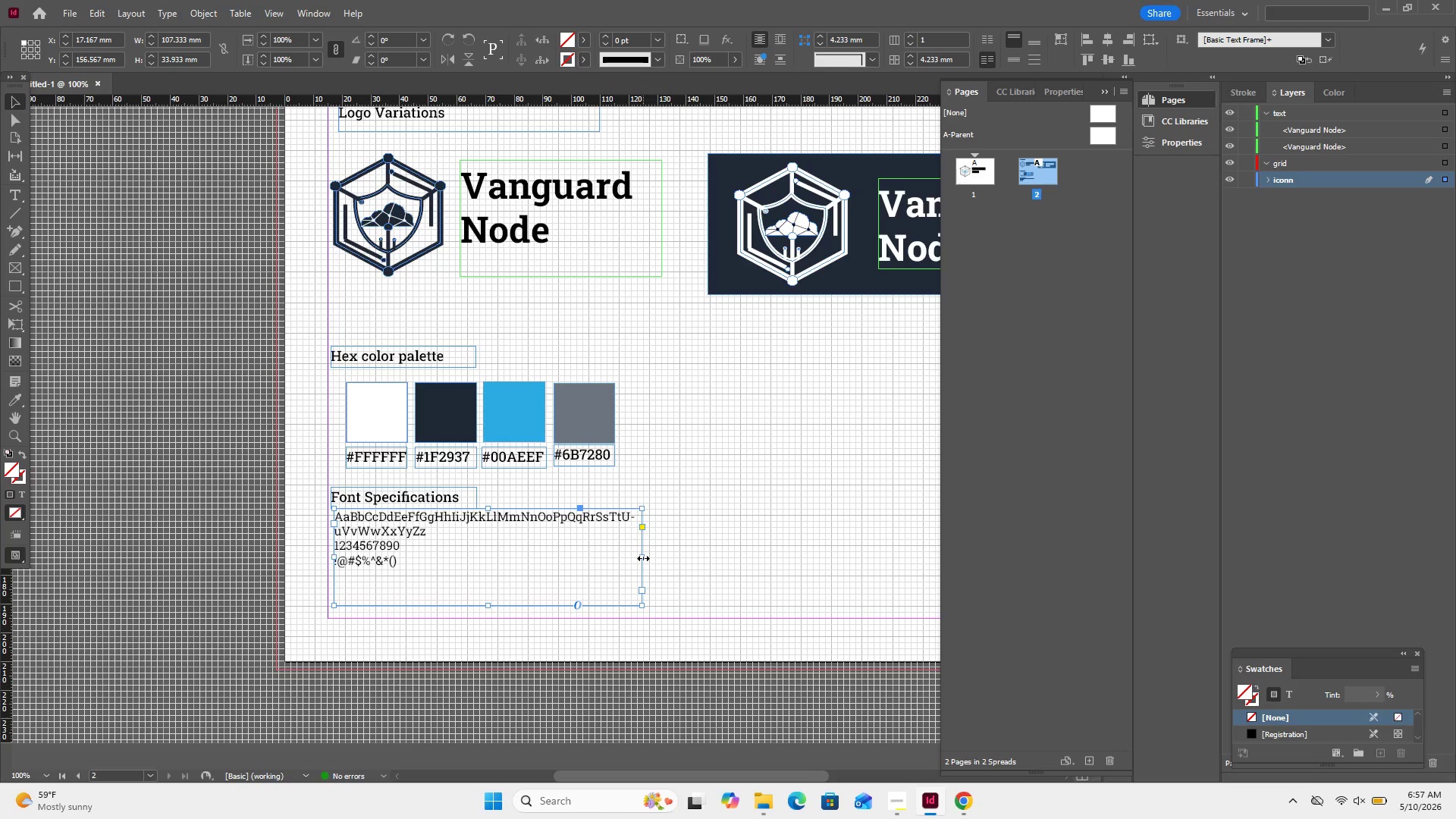 
left_click_drag(start_coordinate=[643, 558], to_coordinate=[633, 556])
 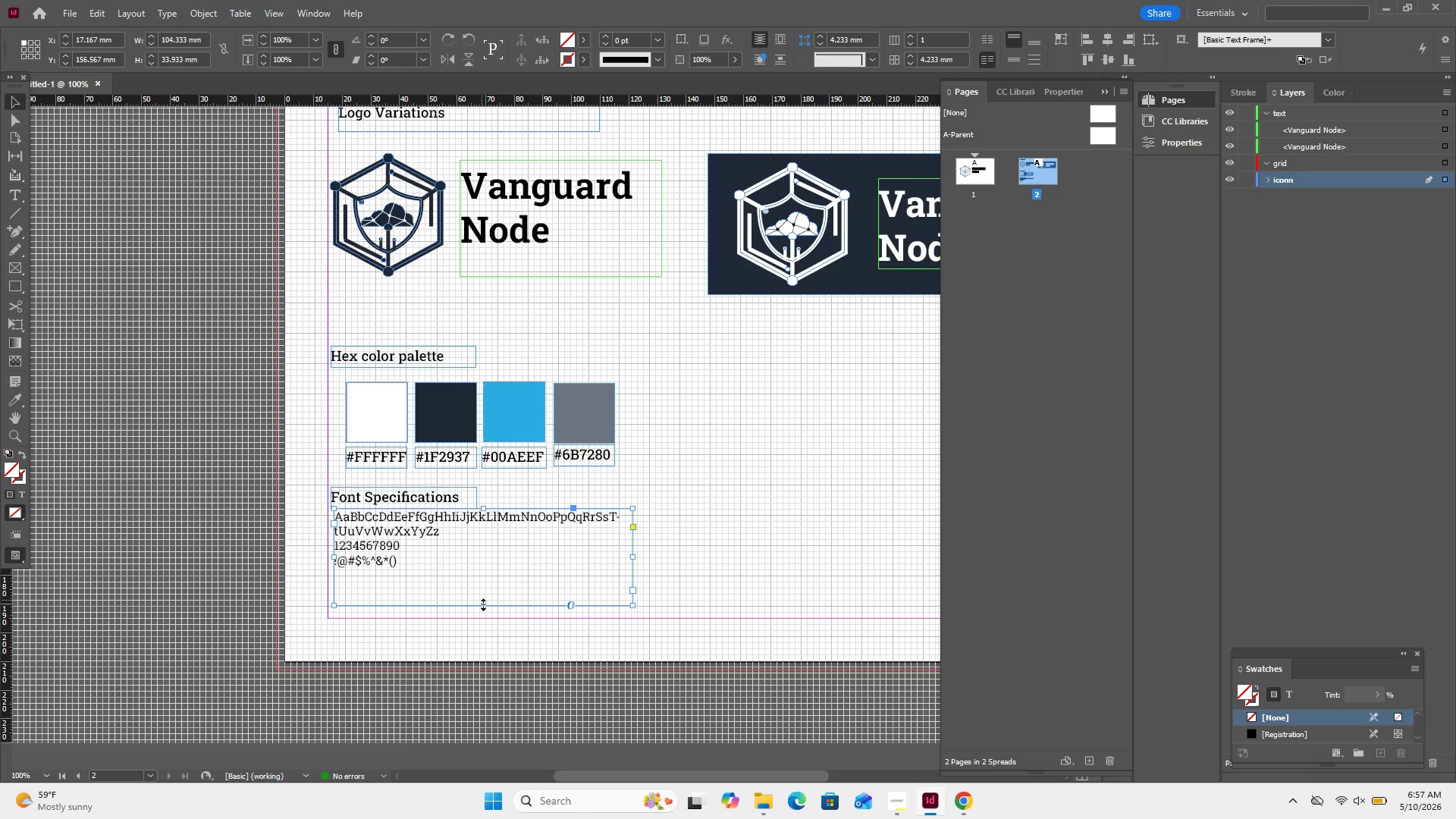 
left_click_drag(start_coordinate=[483, 607], to_coordinate=[487, 580])
 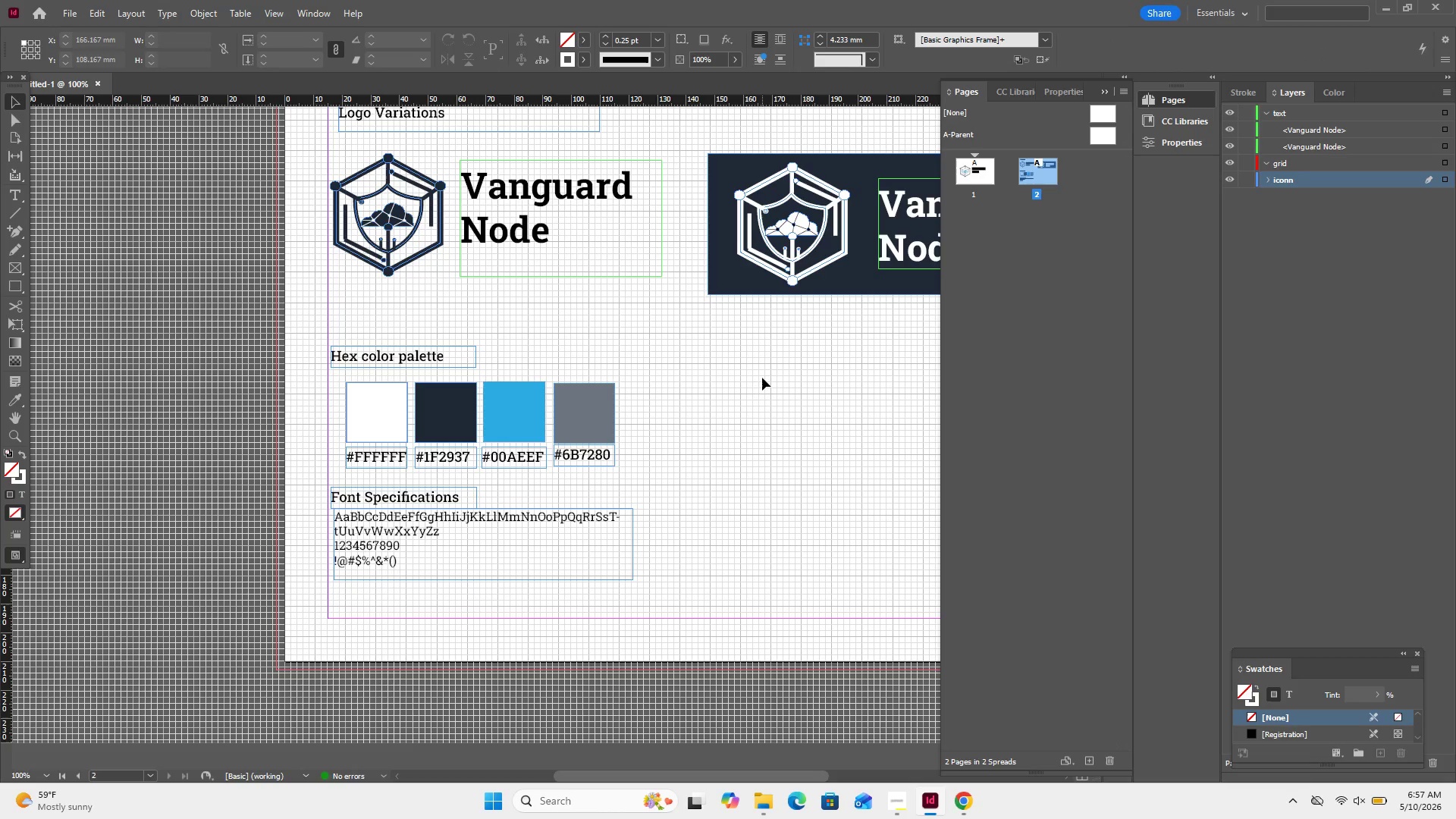 
scroll: coordinate [738, 399], scroll_direction: down, amount: 2.0
 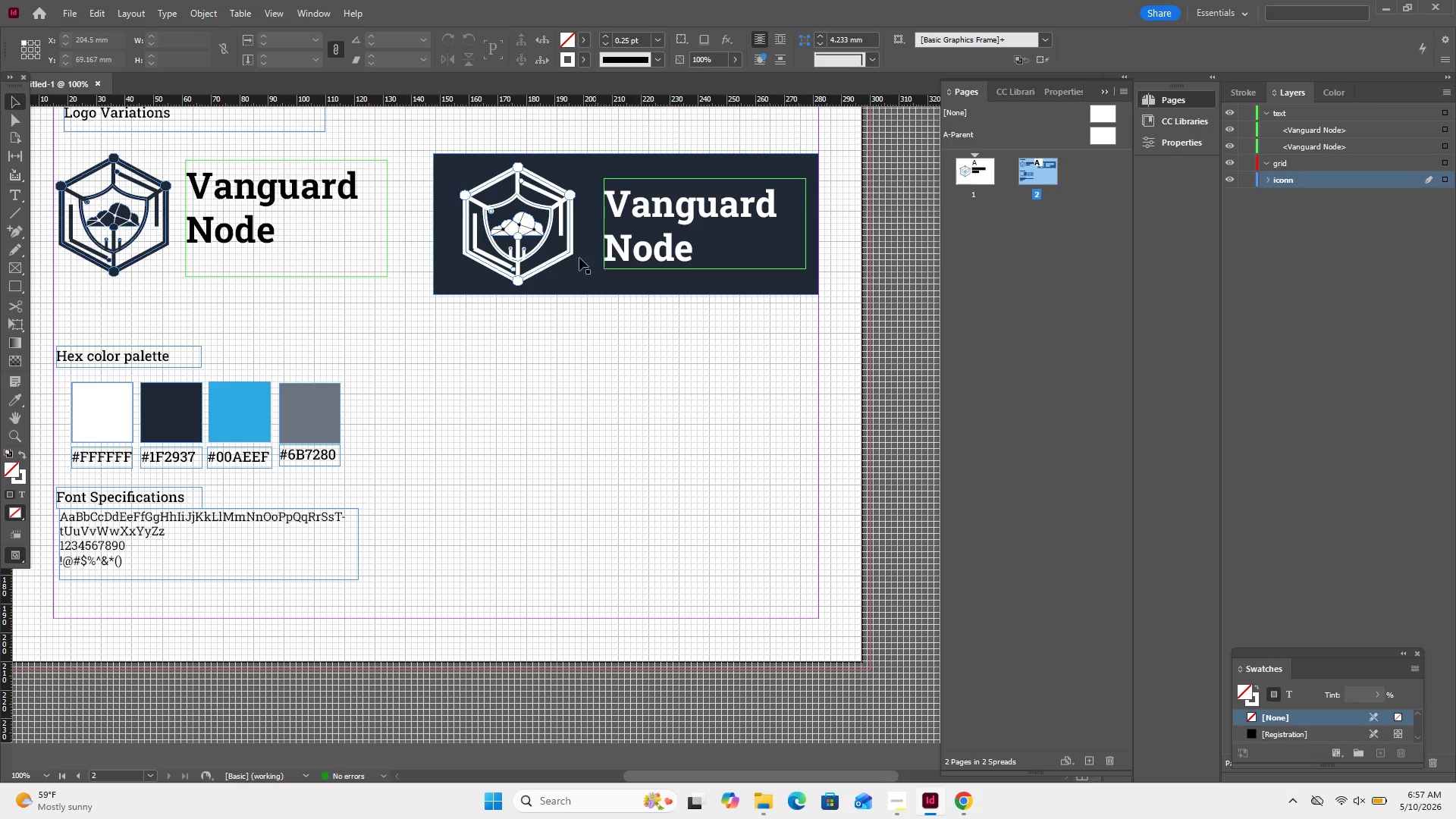 
scroll: coordinate [361, 264], scroll_direction: up, amount: 11.0
 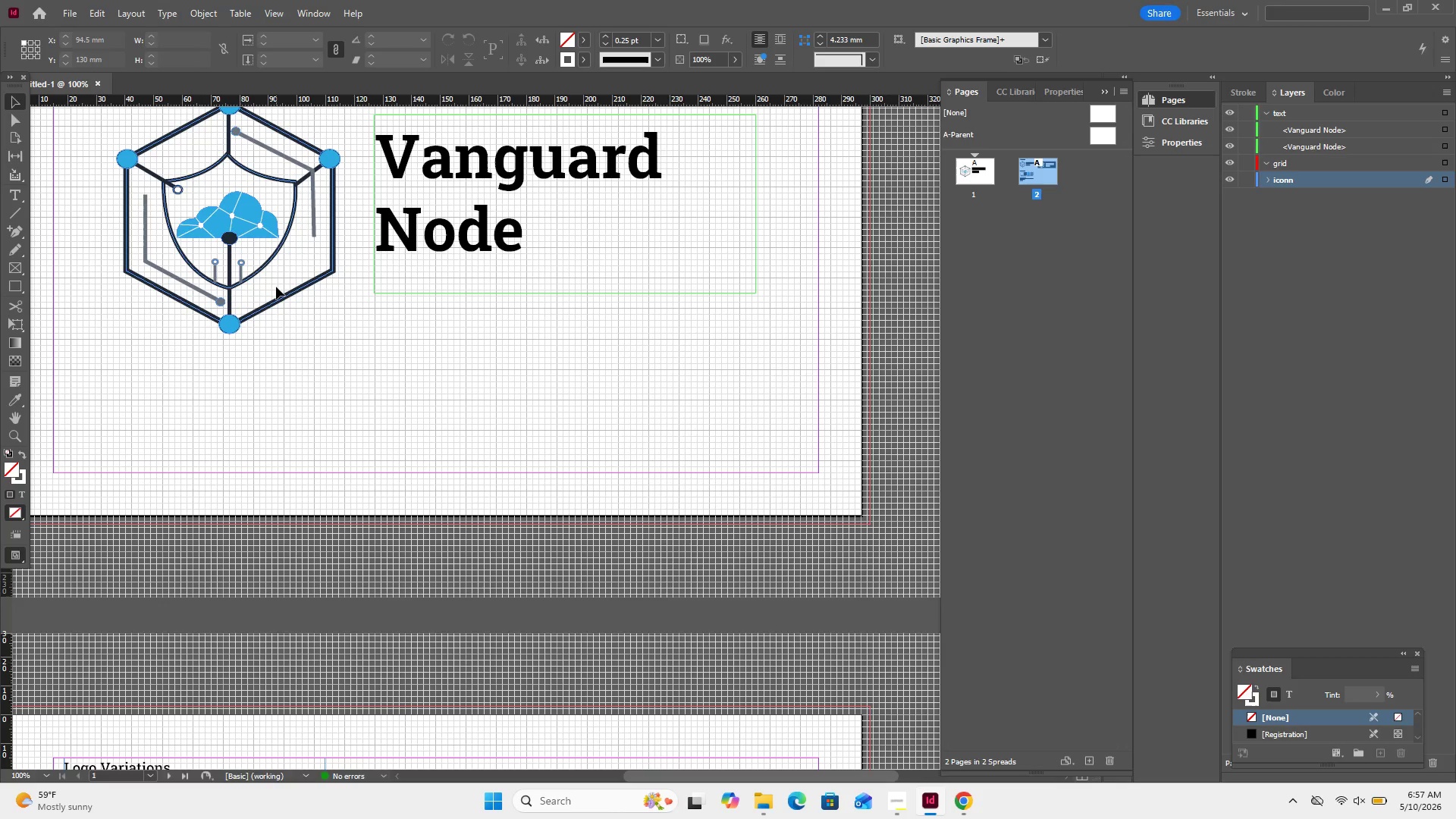 
left_click([276, 287])
 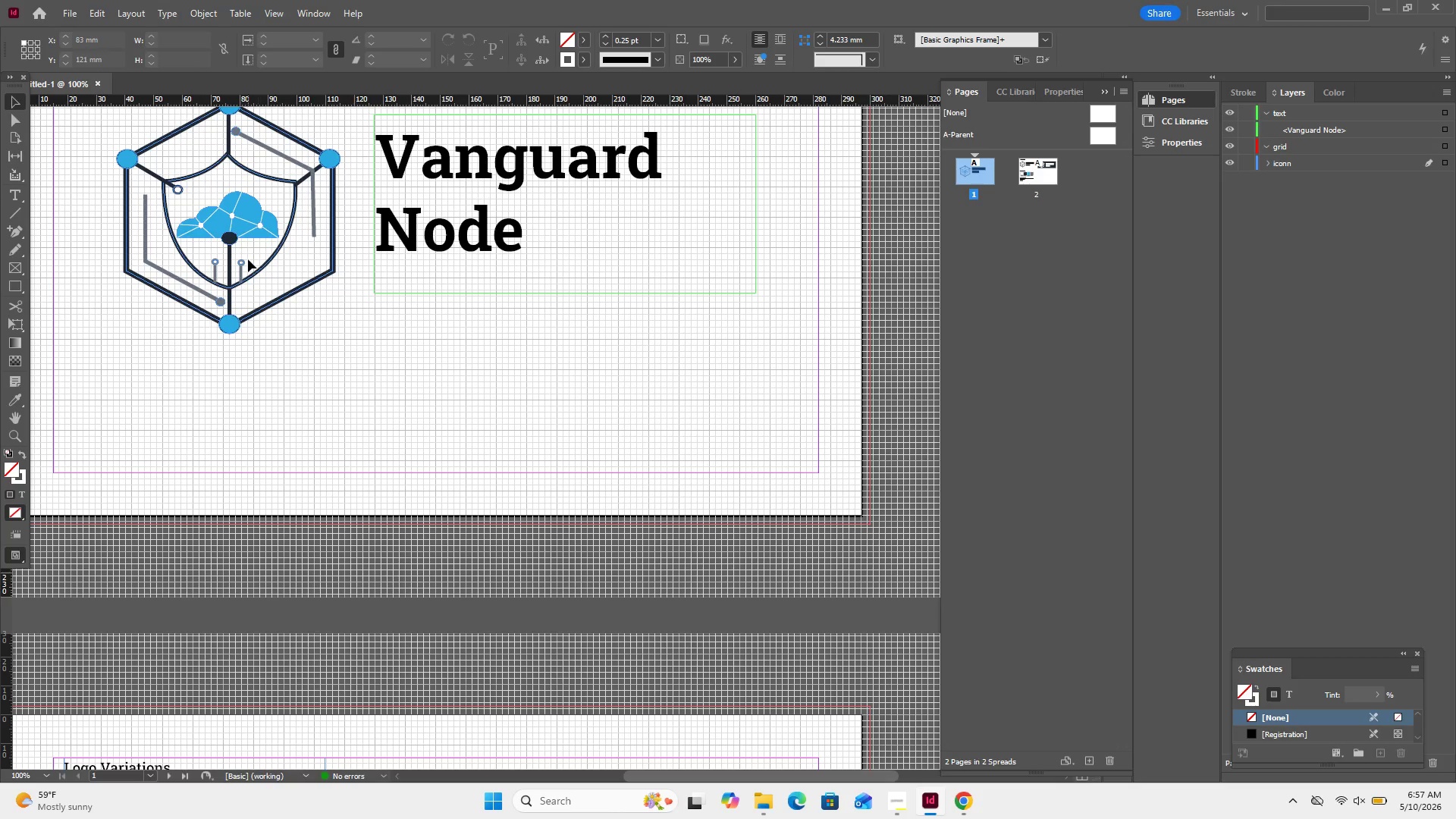 
left_click([248, 259])
 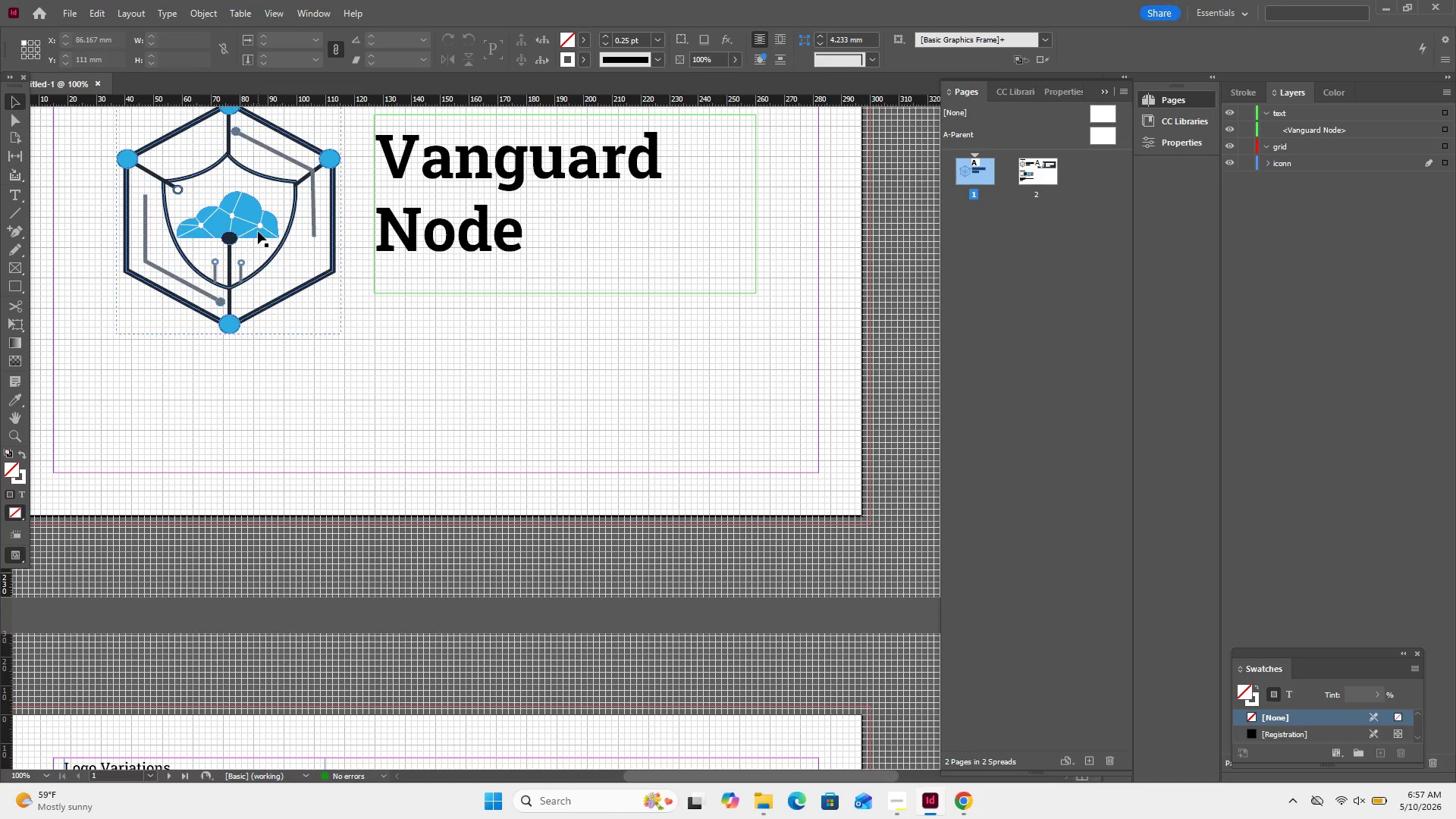 
left_click([258, 231])
 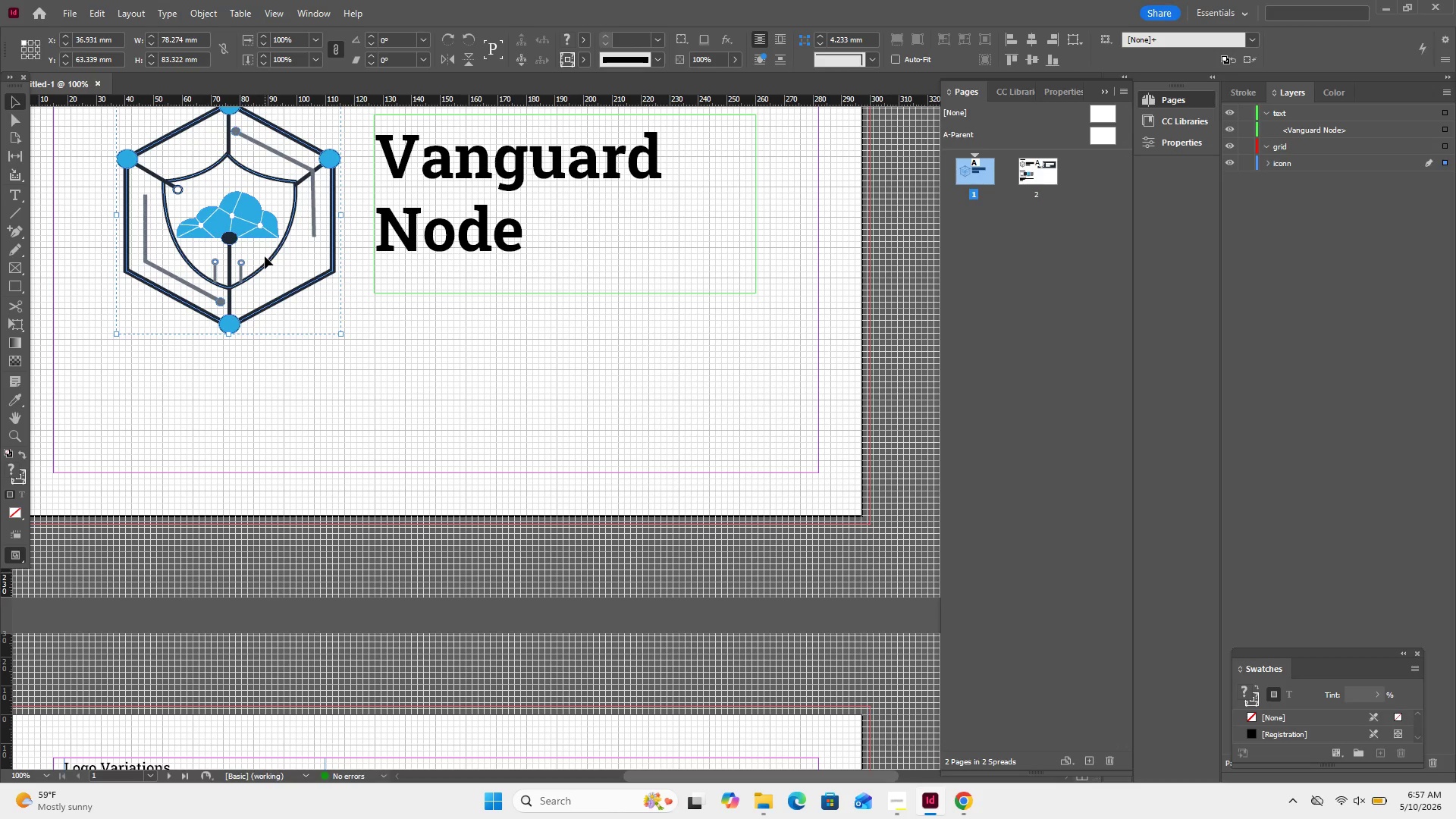 
key(Control+C)
 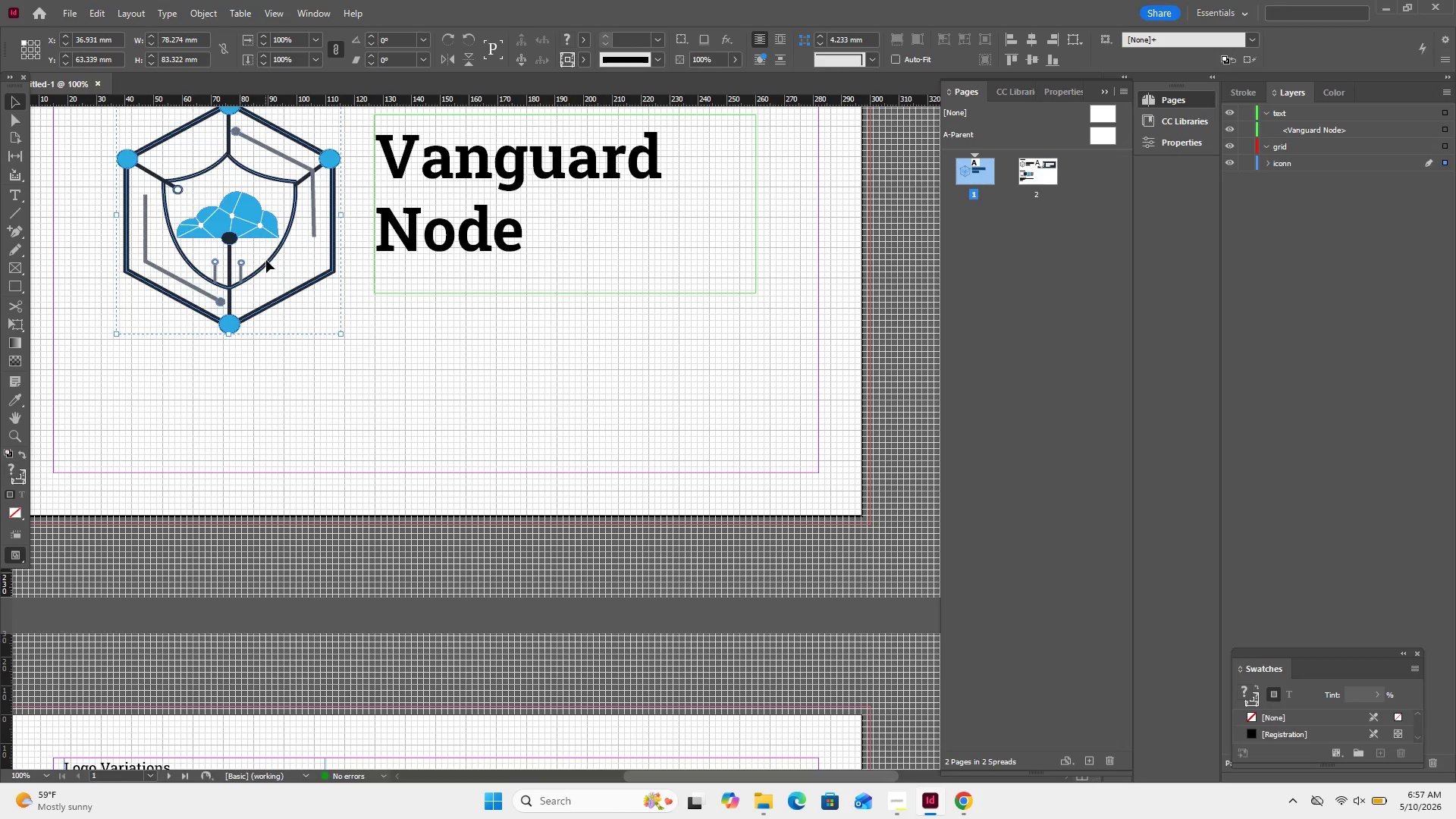 
scroll: coordinate [272, 262], scroll_direction: down, amount: 12.0
 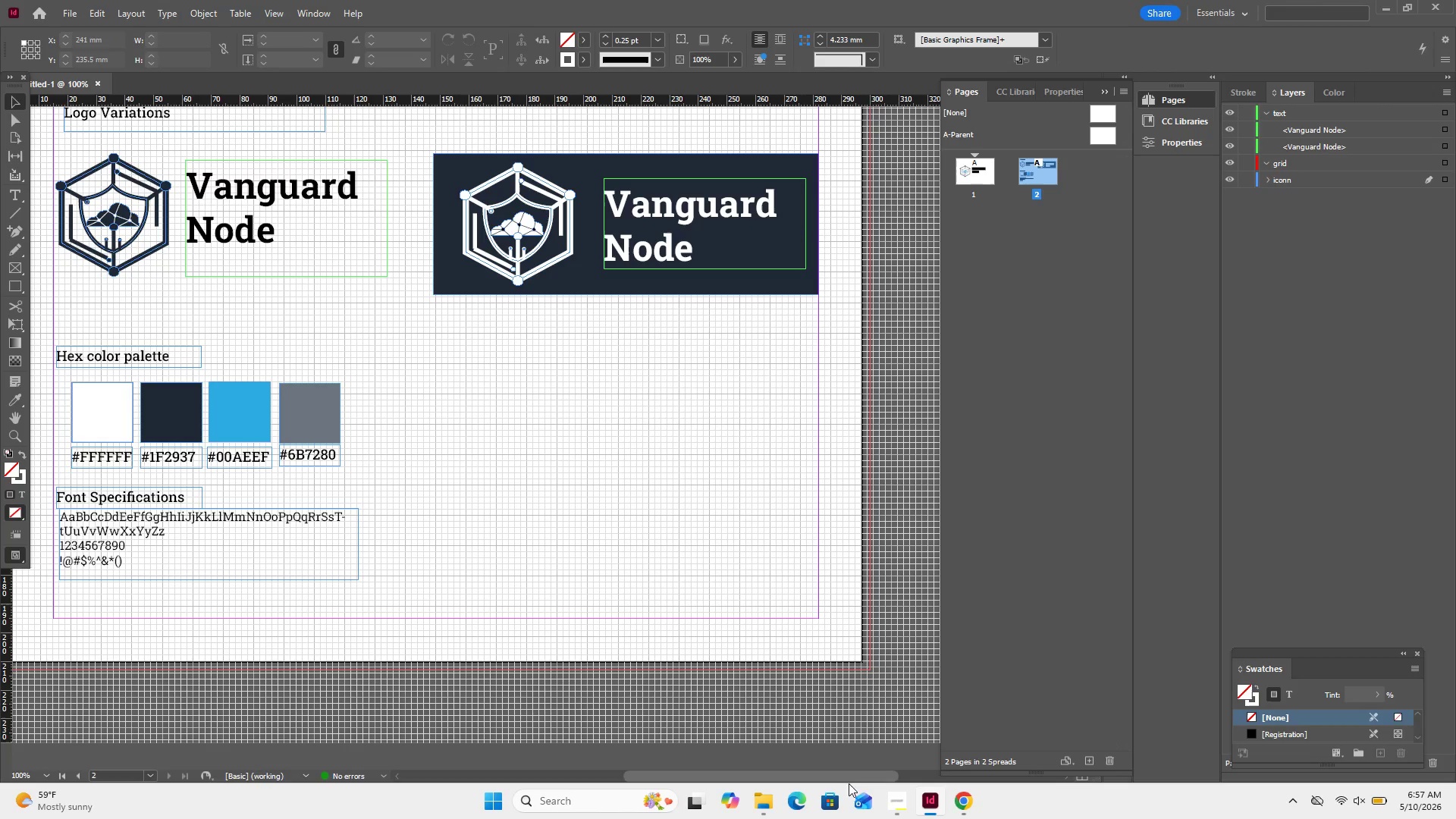 
left_click([893, 801])